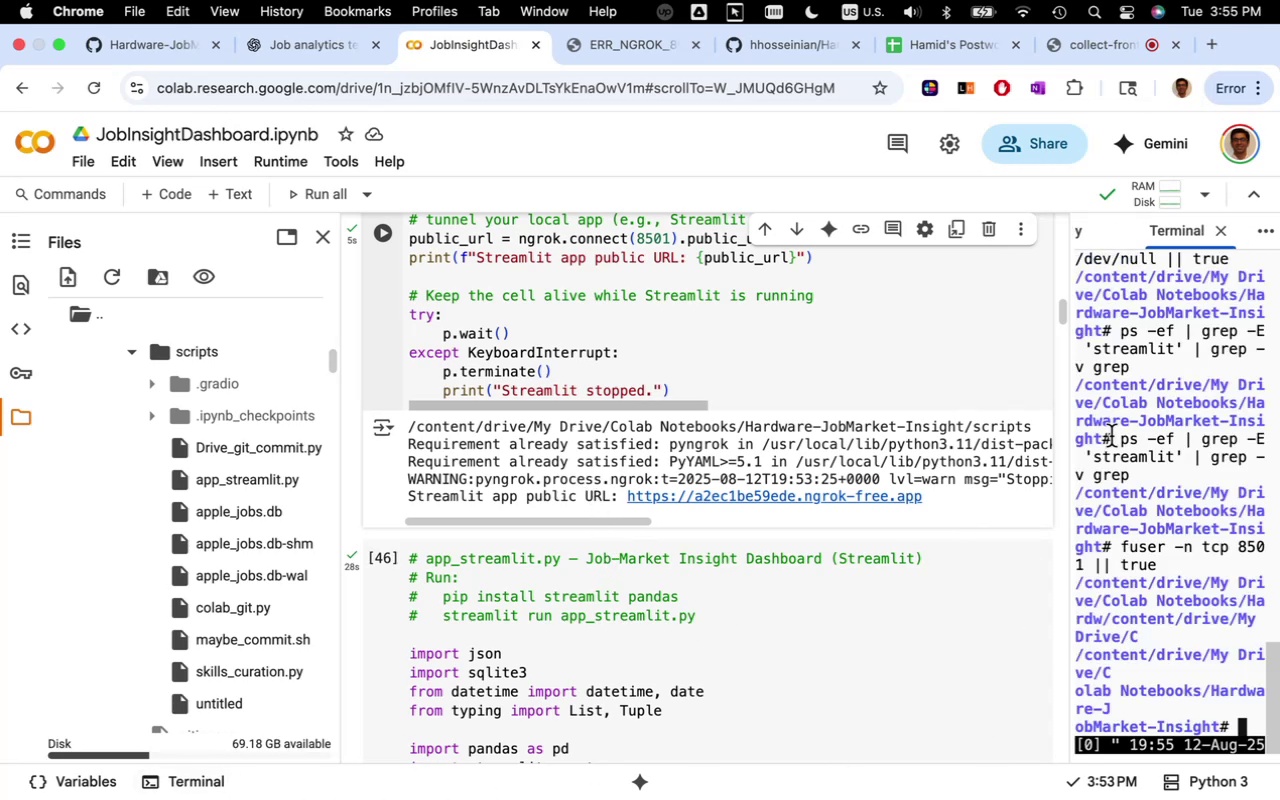 
key(Meta+V)
 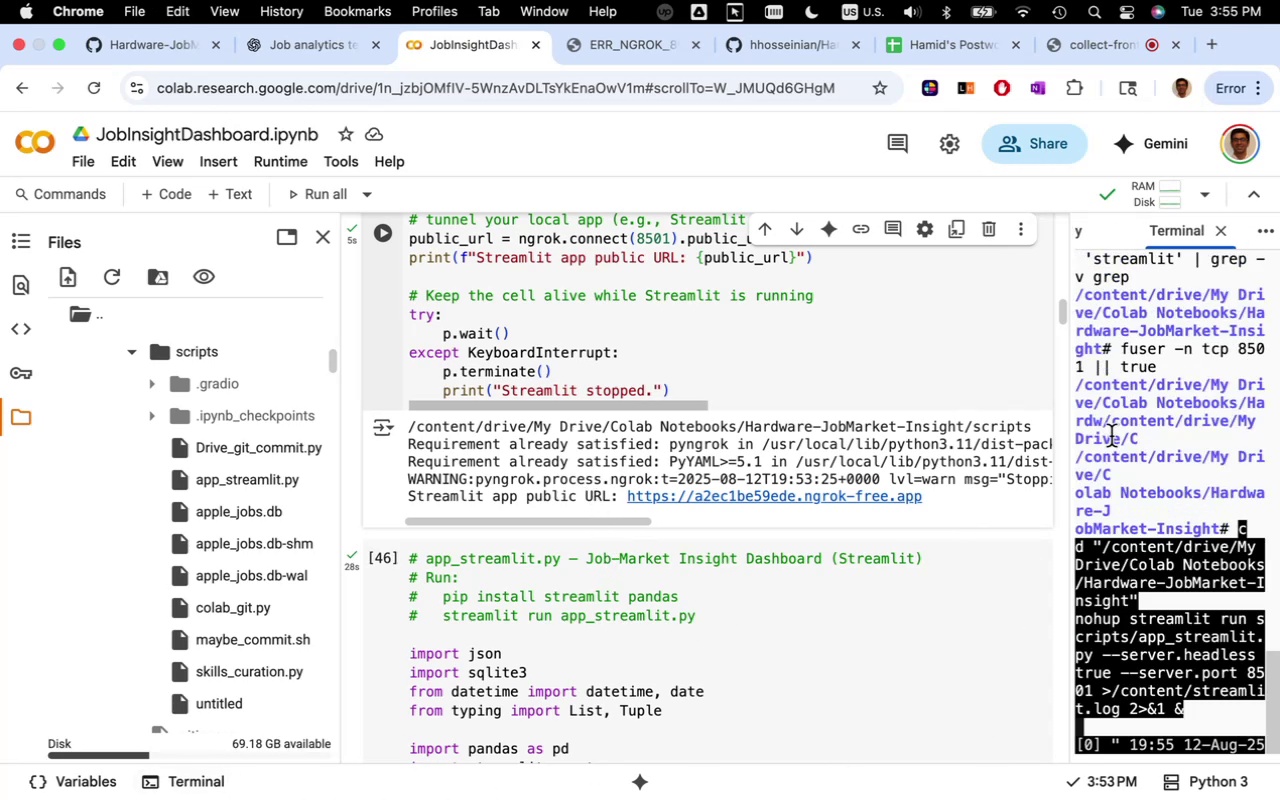 
key(Enter)
 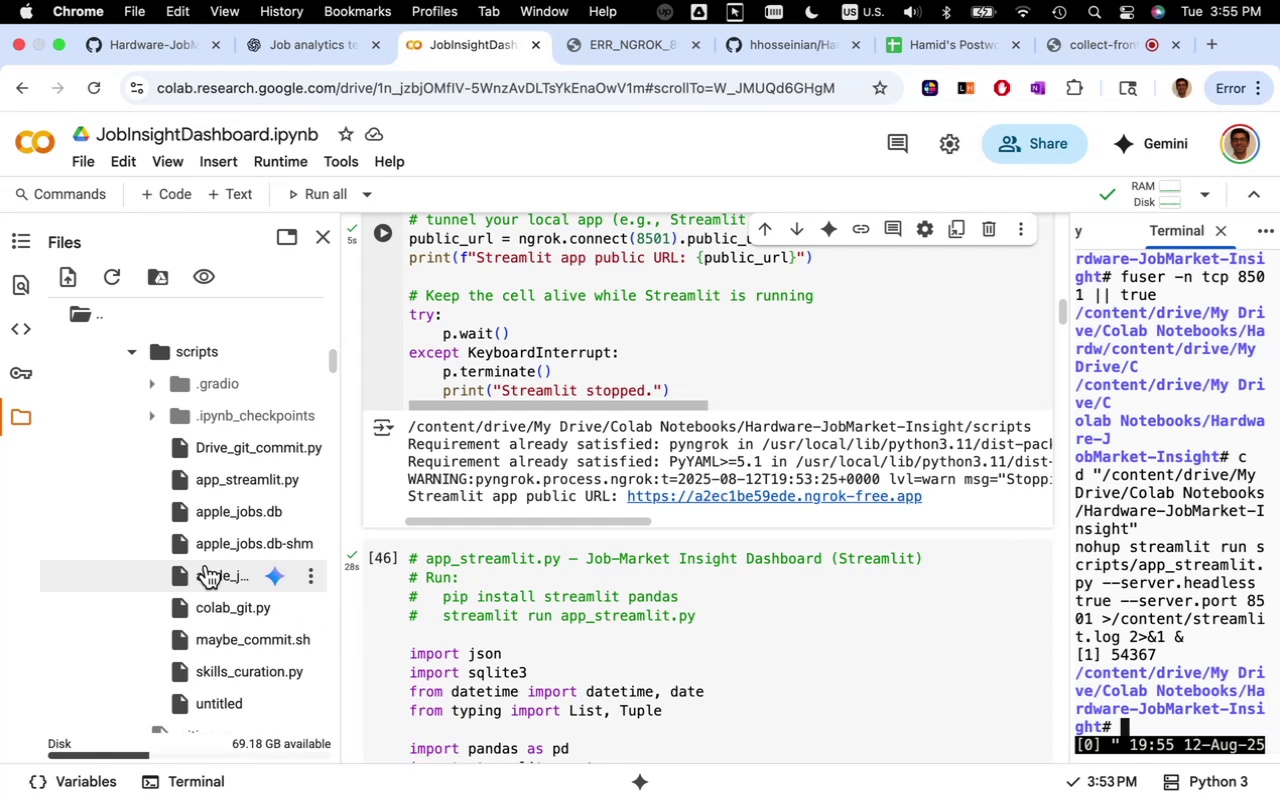 
wait(6.03)
 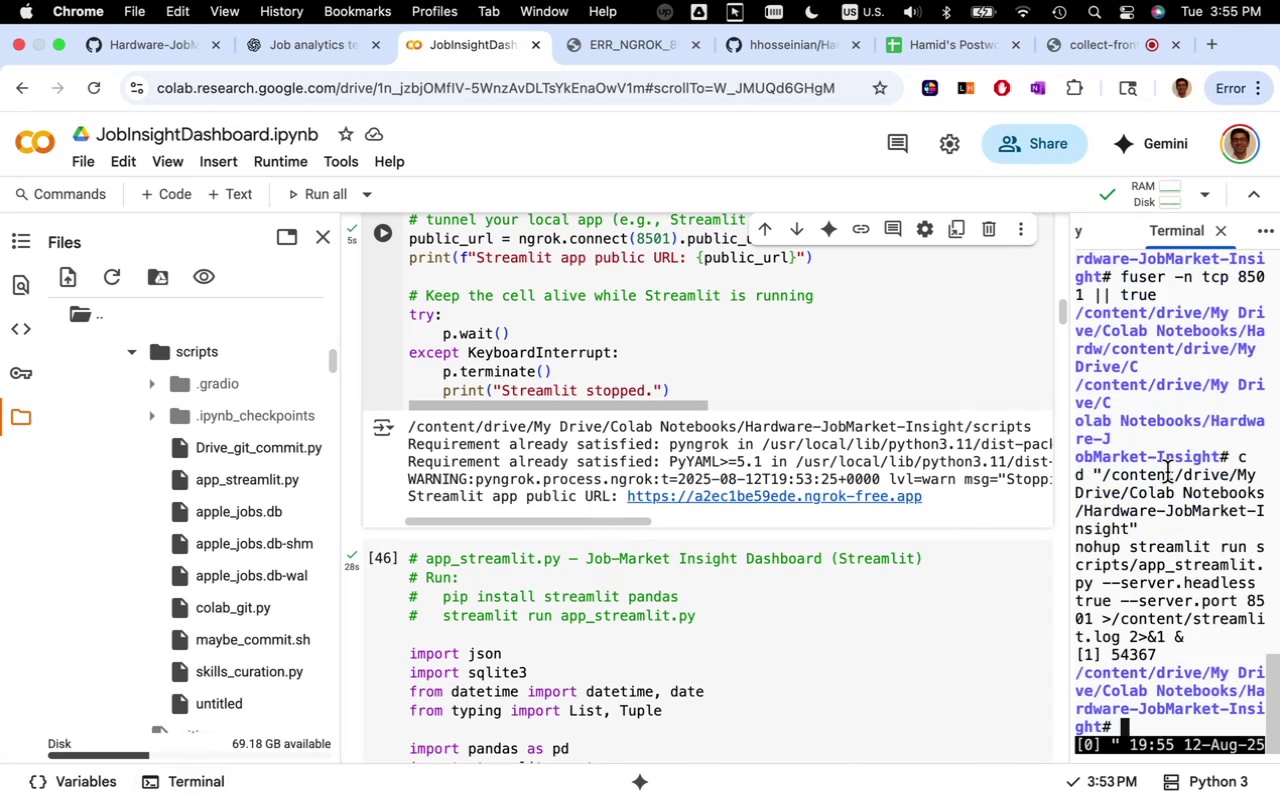 
scroll: coordinate [213, 557], scroll_direction: down, amount: 10.0
 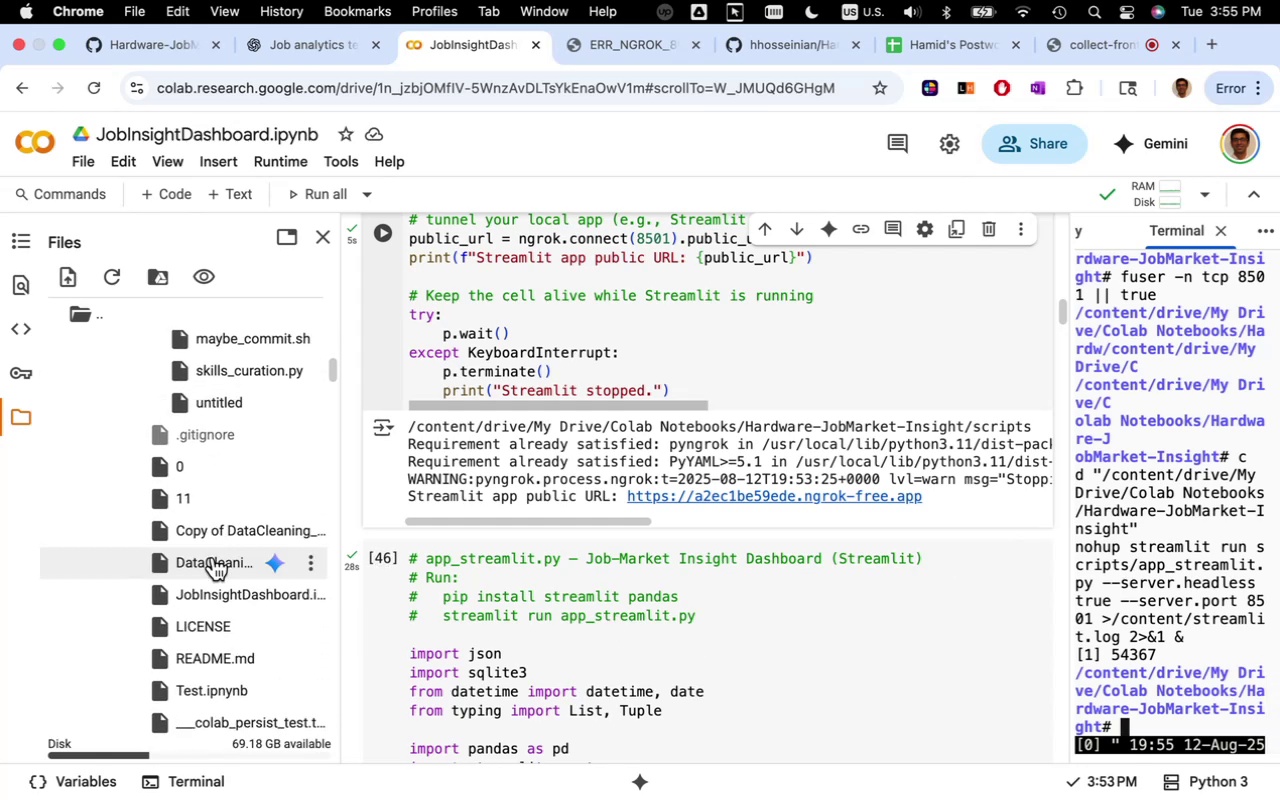 
scroll: coordinate [213, 557], scroll_direction: up, amount: 21.0
 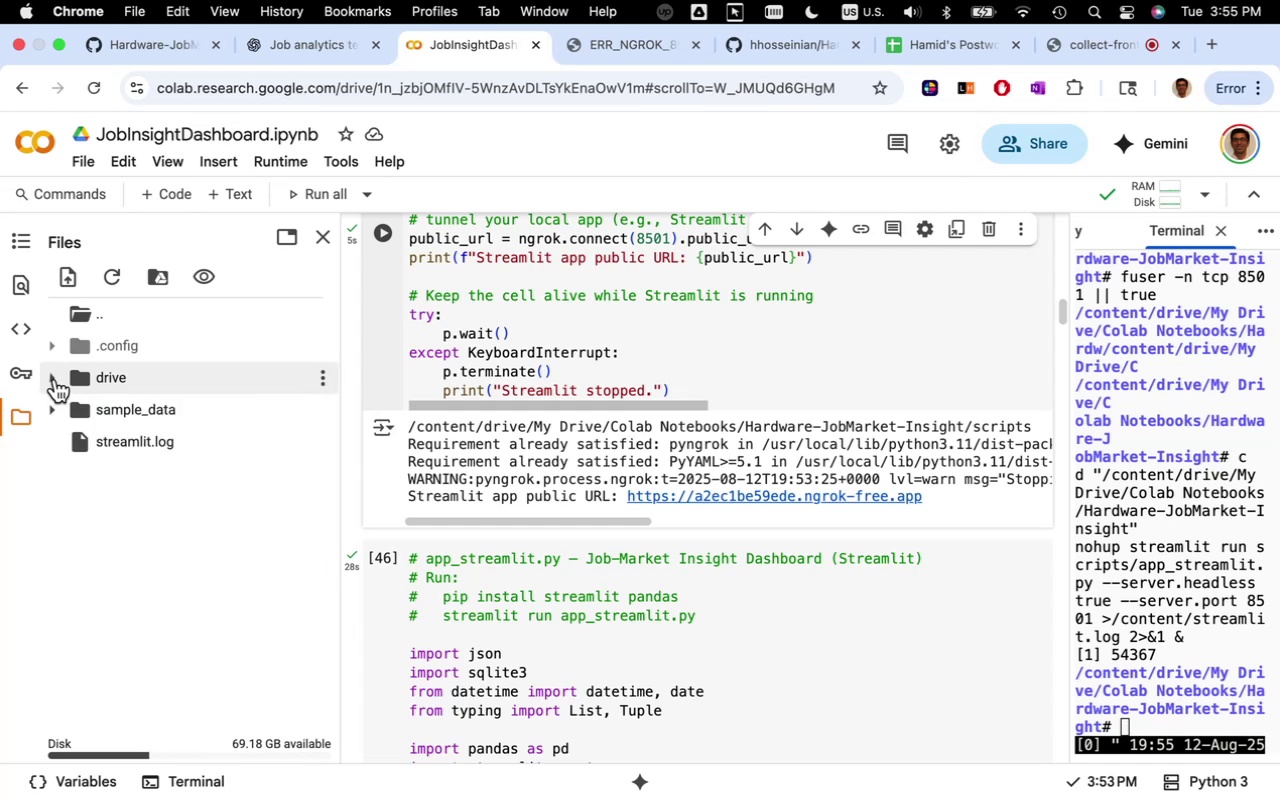 
wait(7.16)
 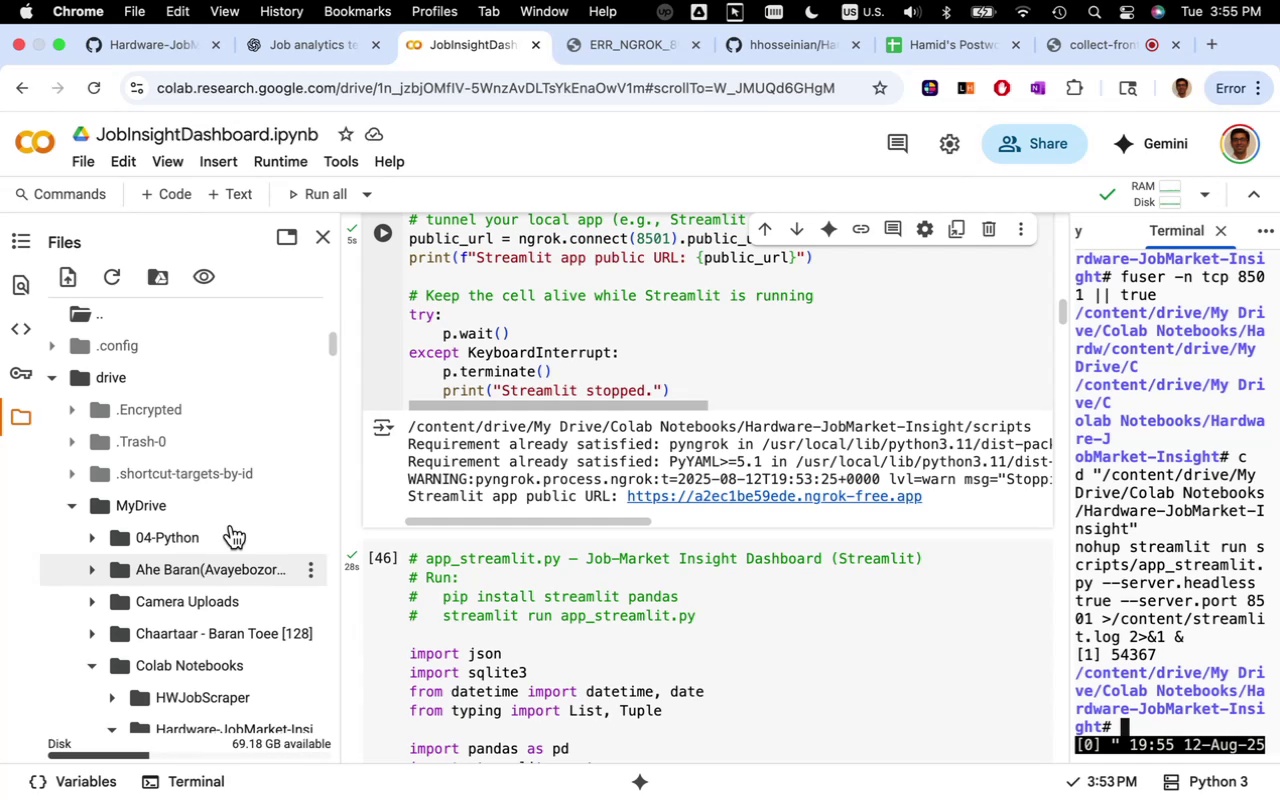 
double_click([139, 436])
 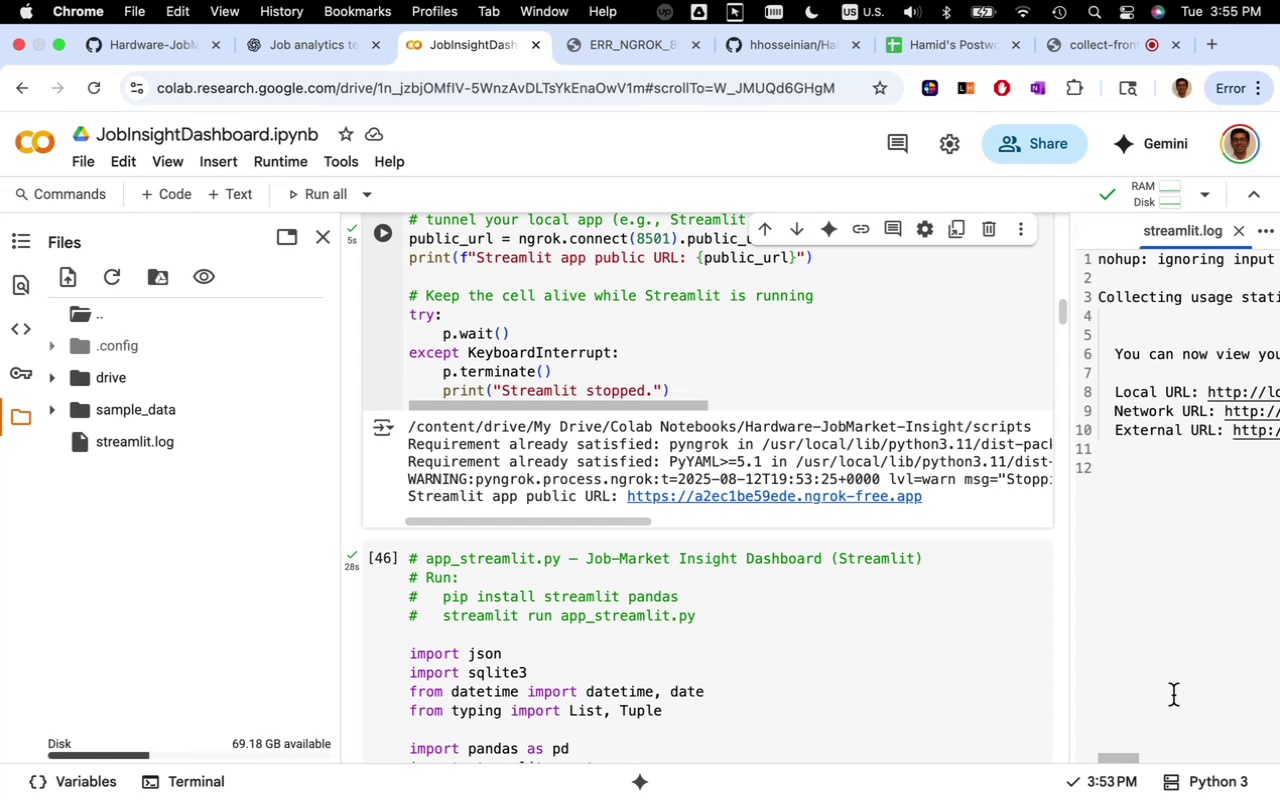 
left_click_drag(start_coordinate=[1131, 757], to_coordinate=[1157, 749])
 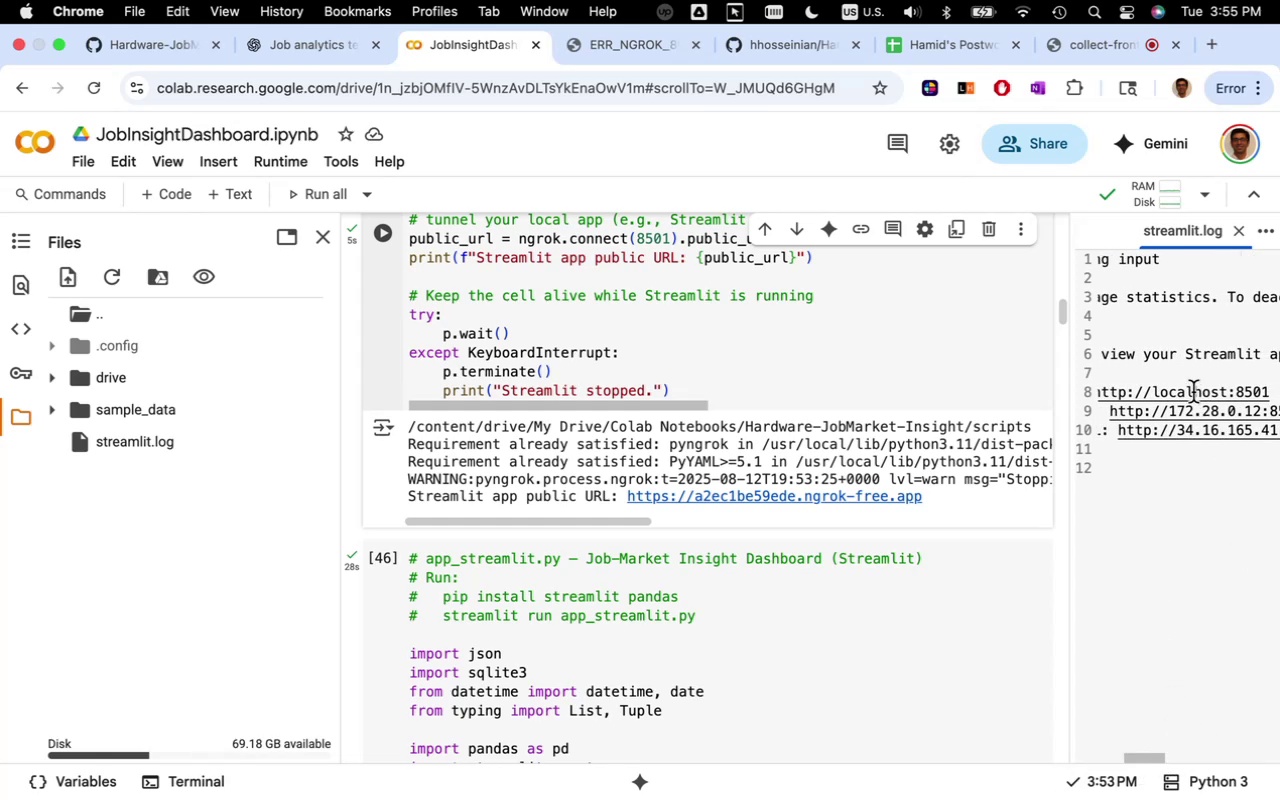 
left_click([1193, 391])
 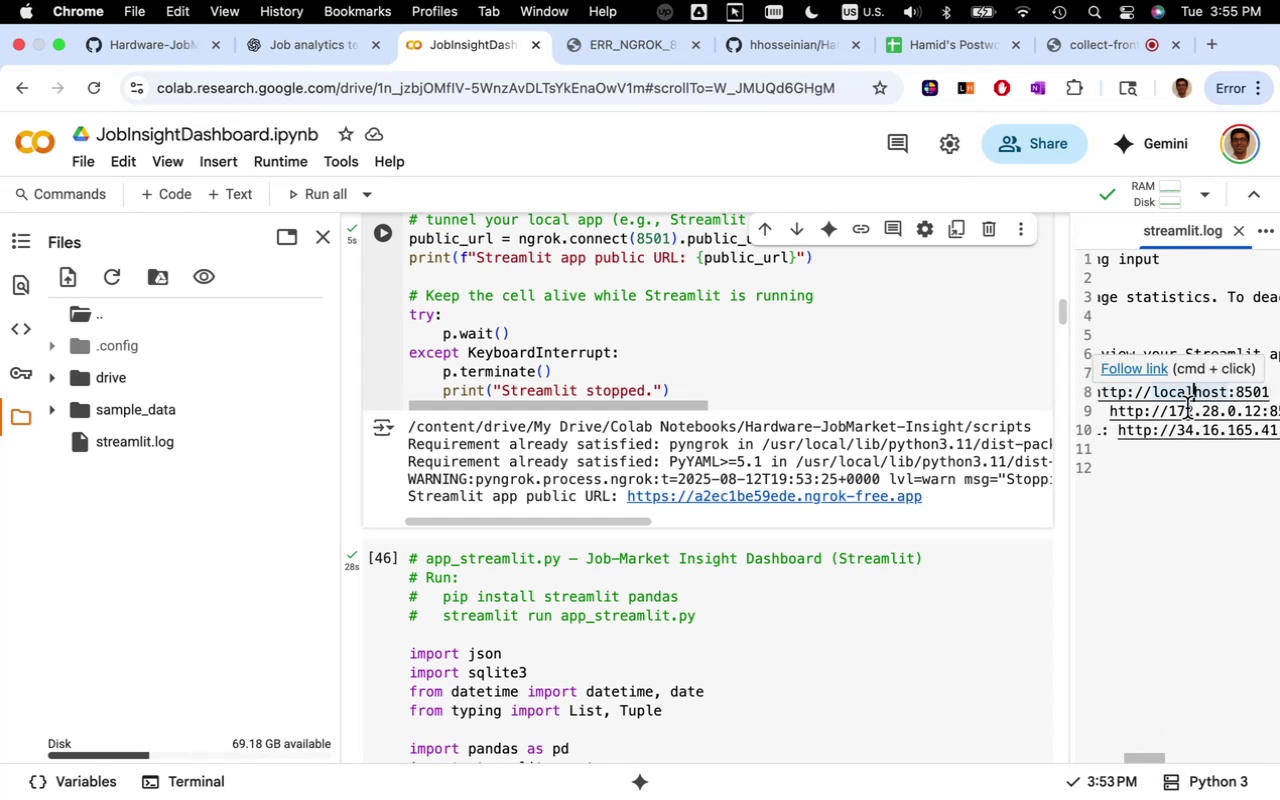 
left_click([1188, 416])
 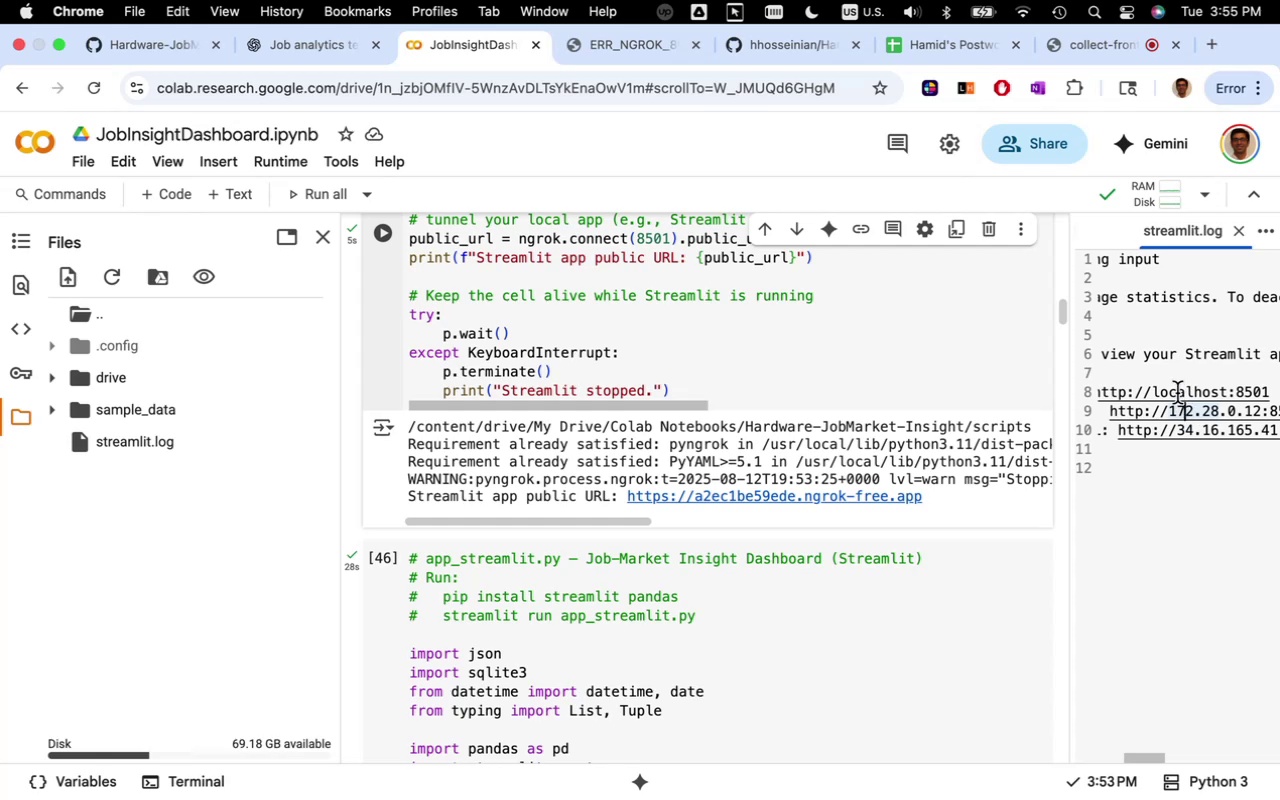 
left_click([1177, 392])
 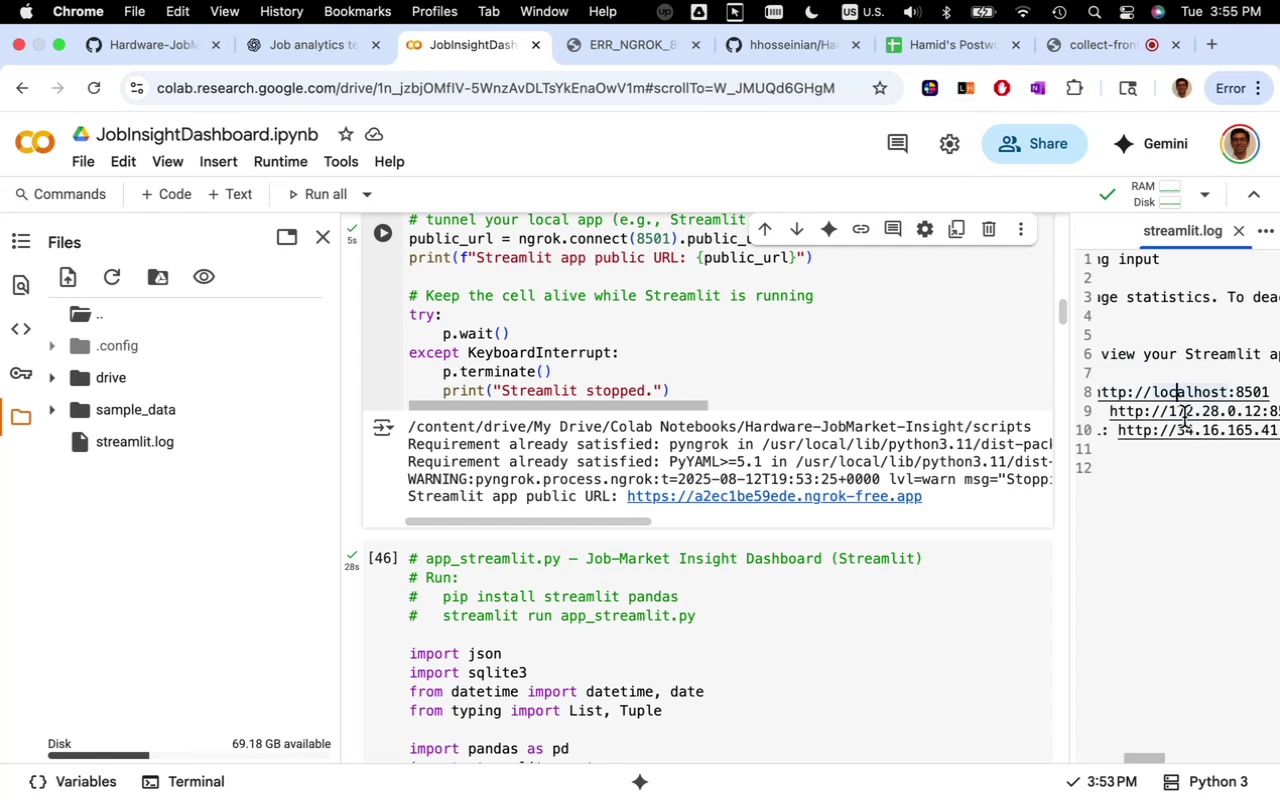 
mouse_move([1143, 385])
 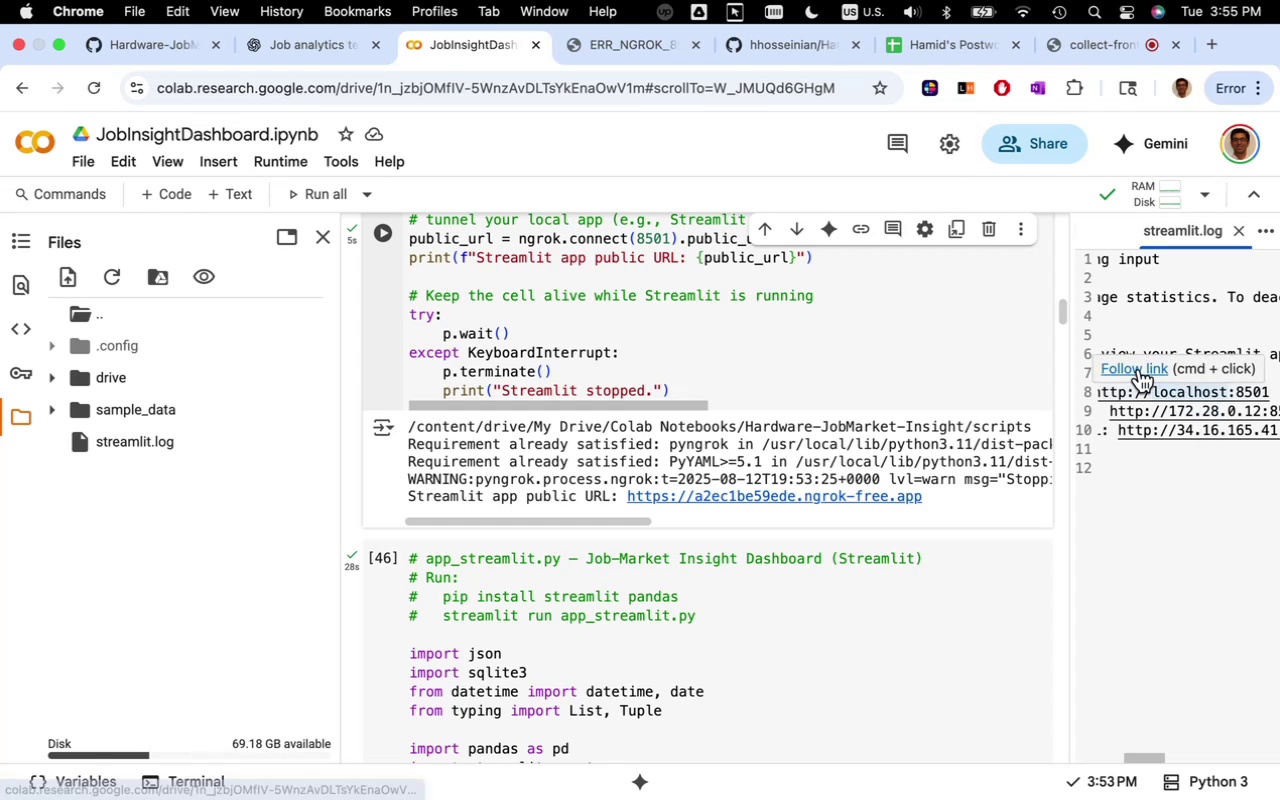 
left_click([1139, 369])
 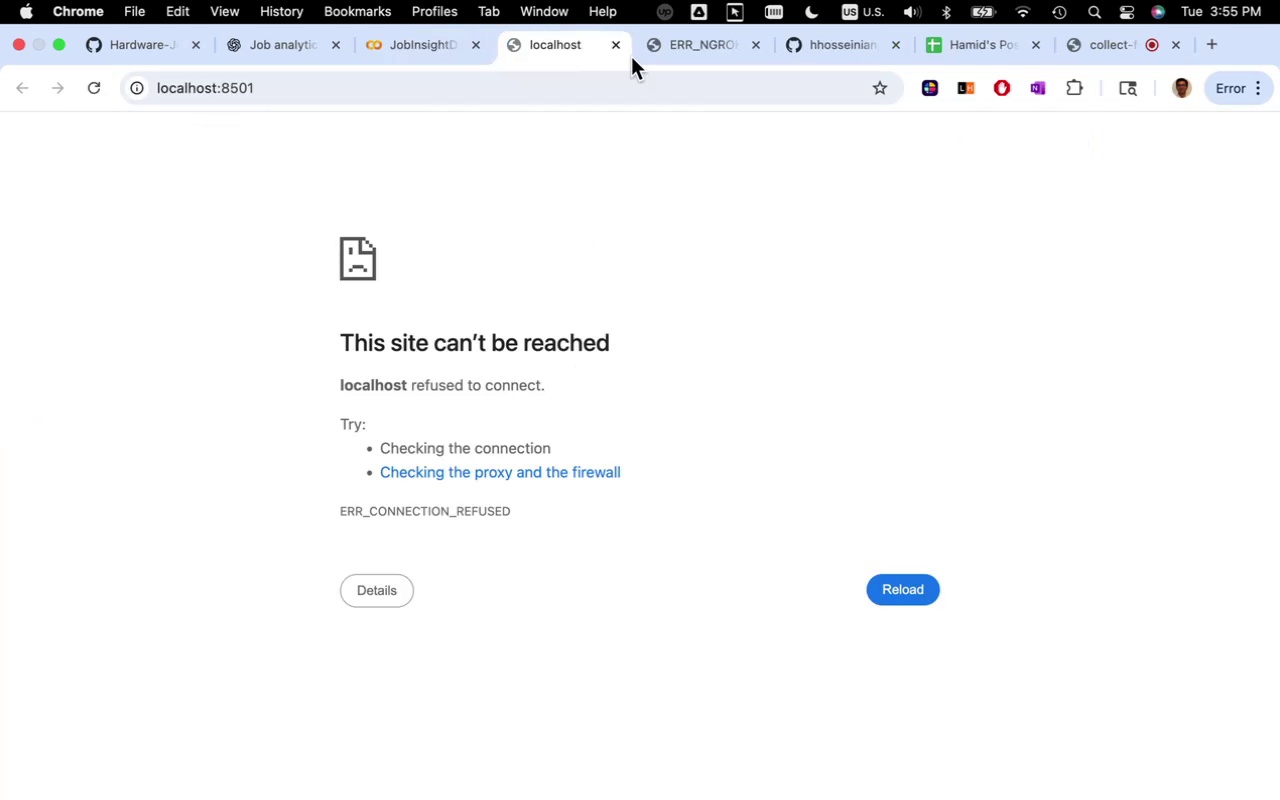 
left_click([620, 43])
 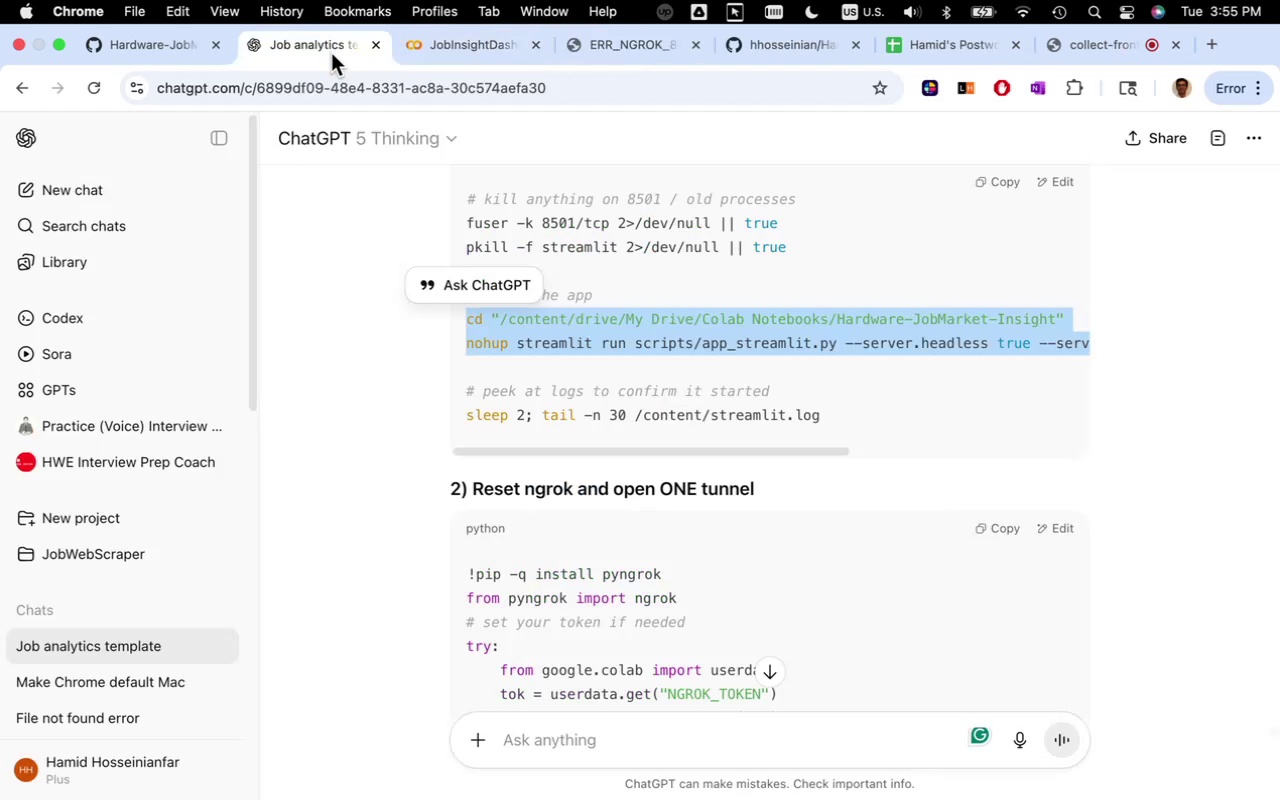 
scroll: coordinate [662, 322], scroll_direction: down, amount: 3.0
 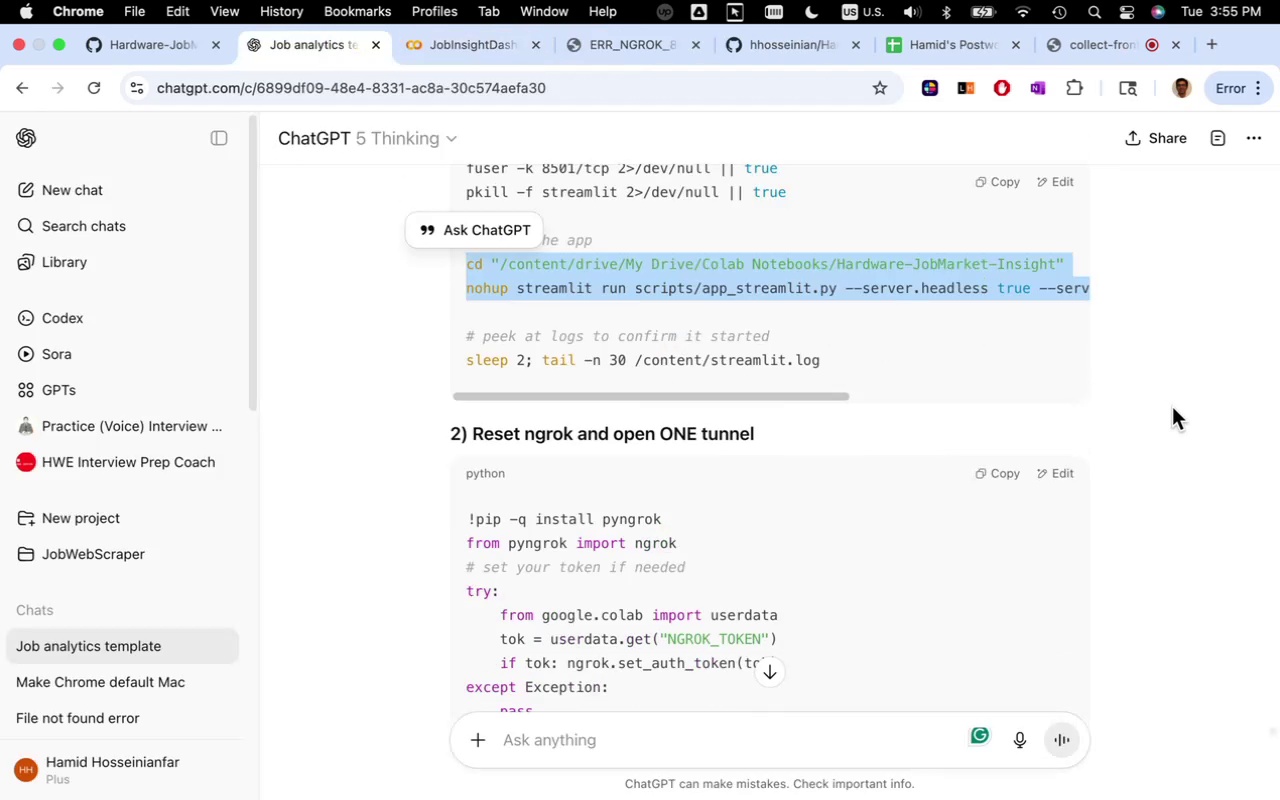 
left_click([1133, 415])
 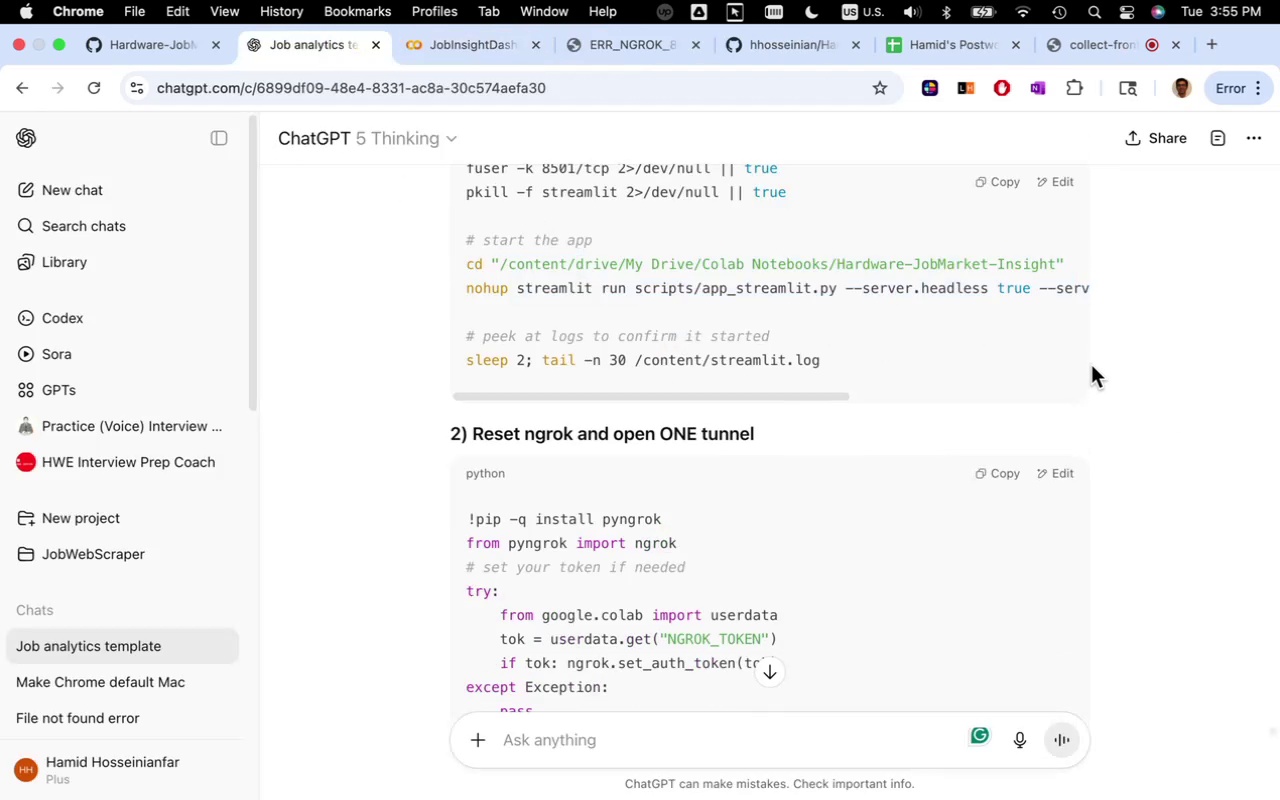 
scroll: coordinate [1091, 365], scroll_direction: down, amount: 6.0
 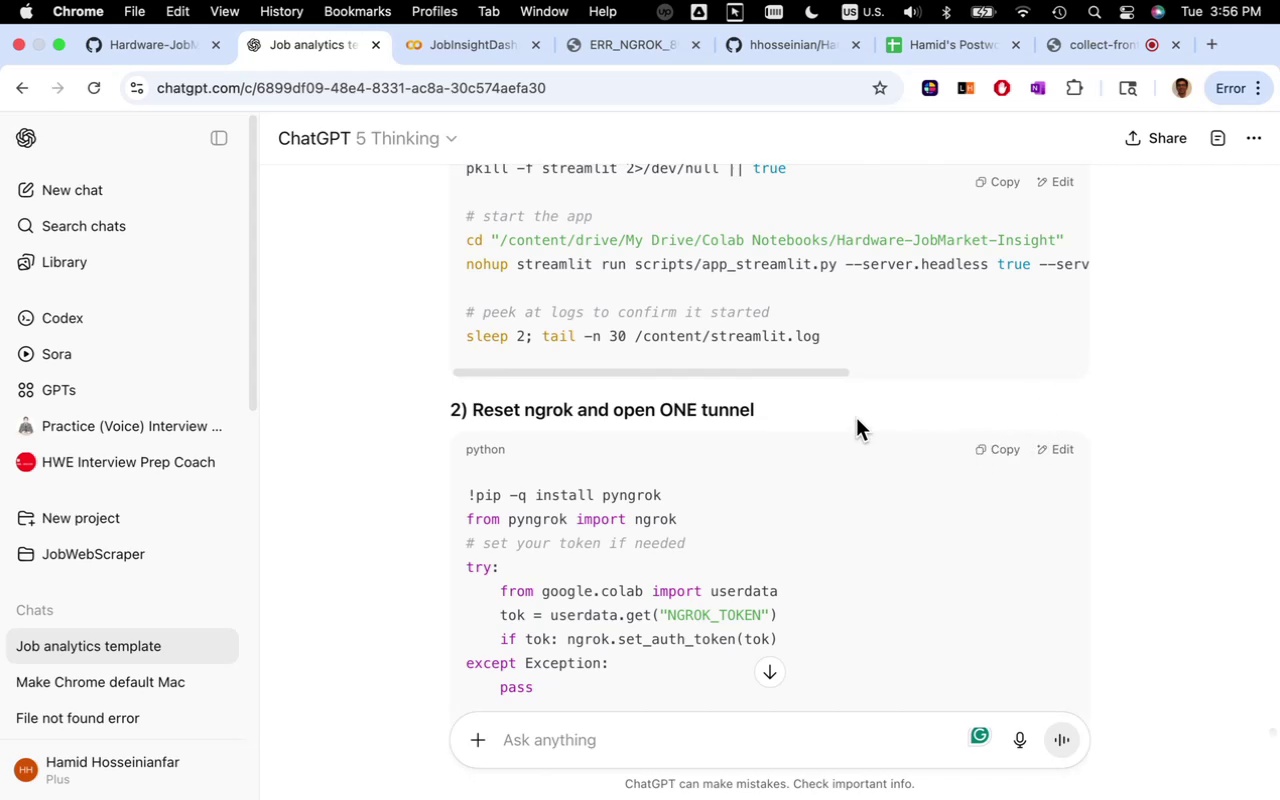 
left_click_drag(start_coordinate=[827, 340], to_coordinate=[464, 339])
 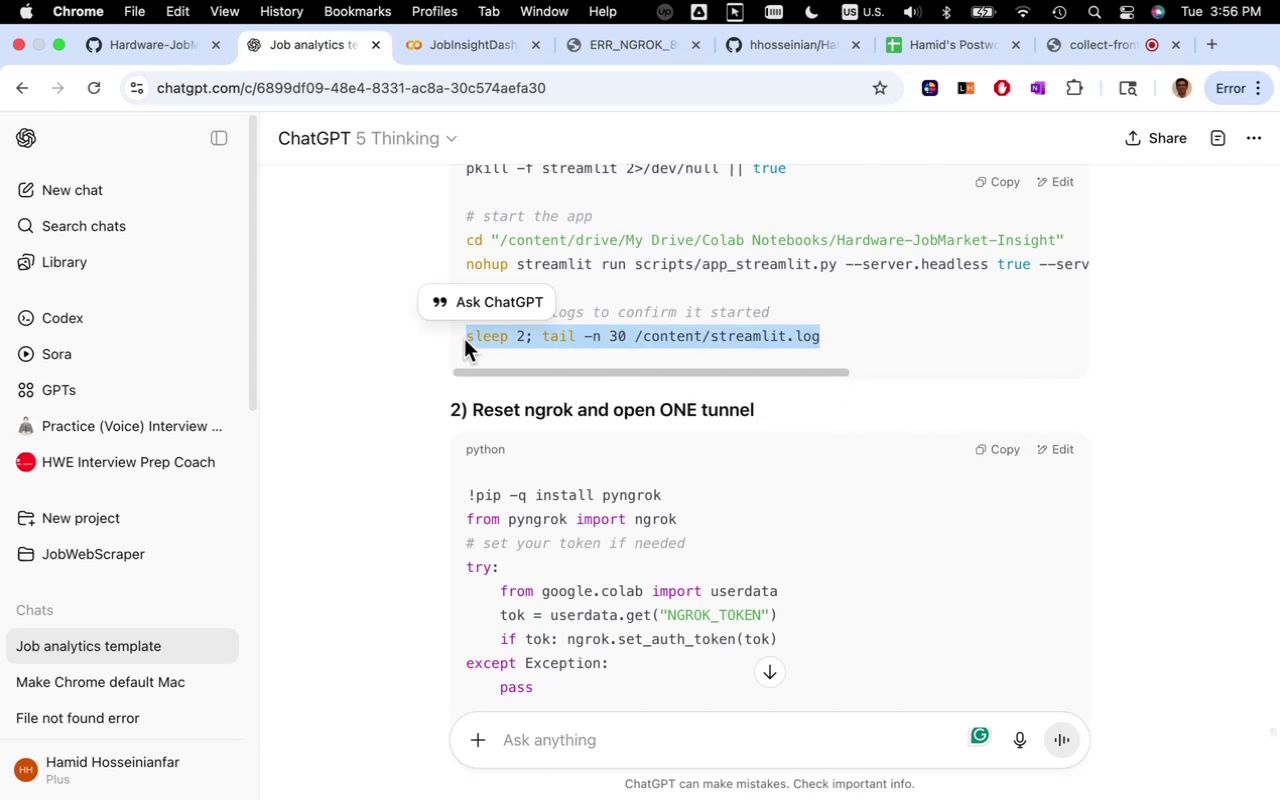 
key(Meta+C)
 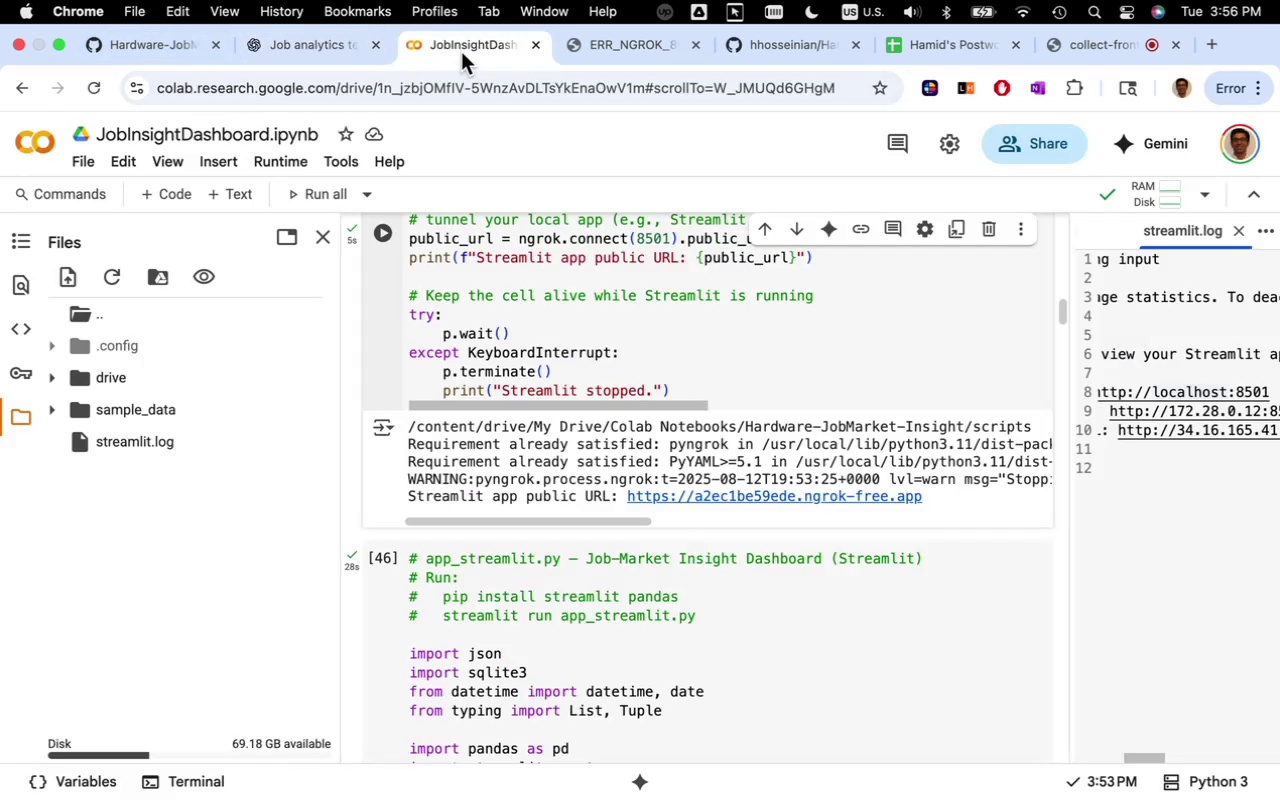 
left_click([1121, 533])
 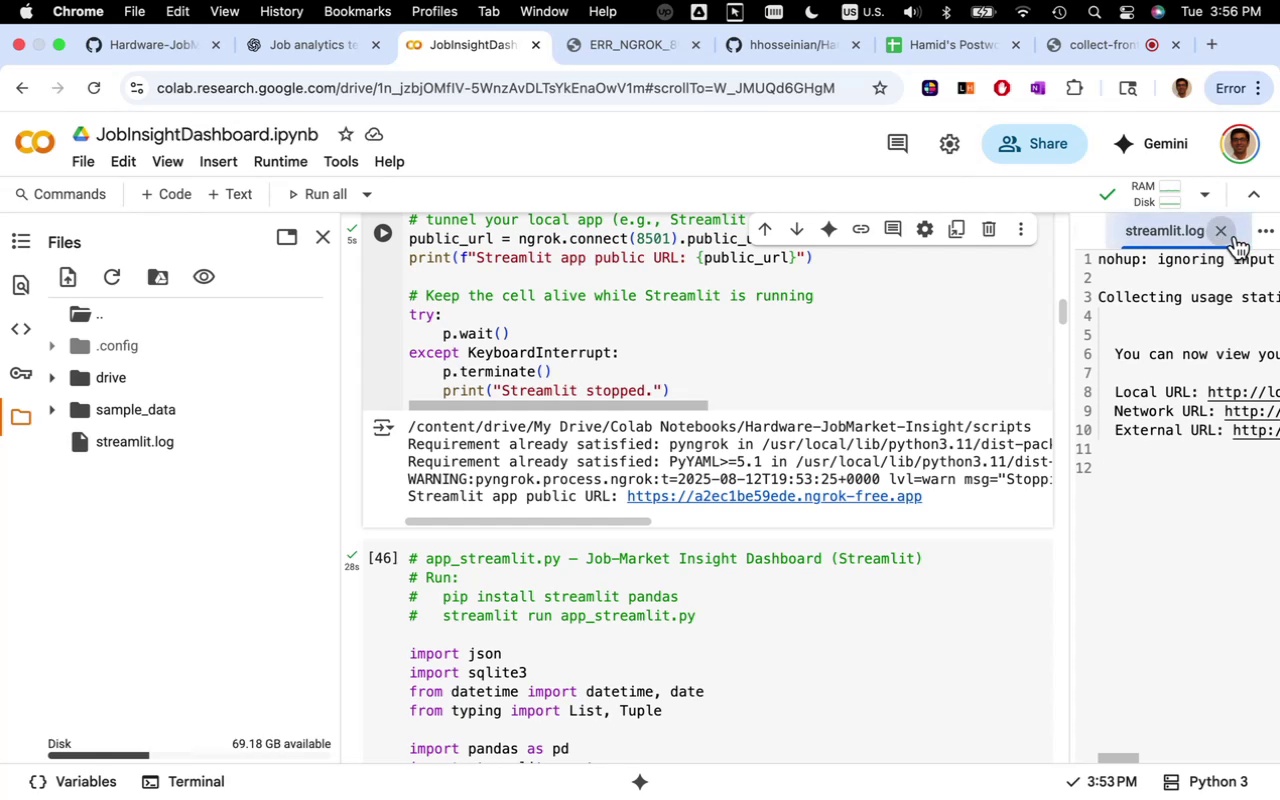 
key(Meta+V)
 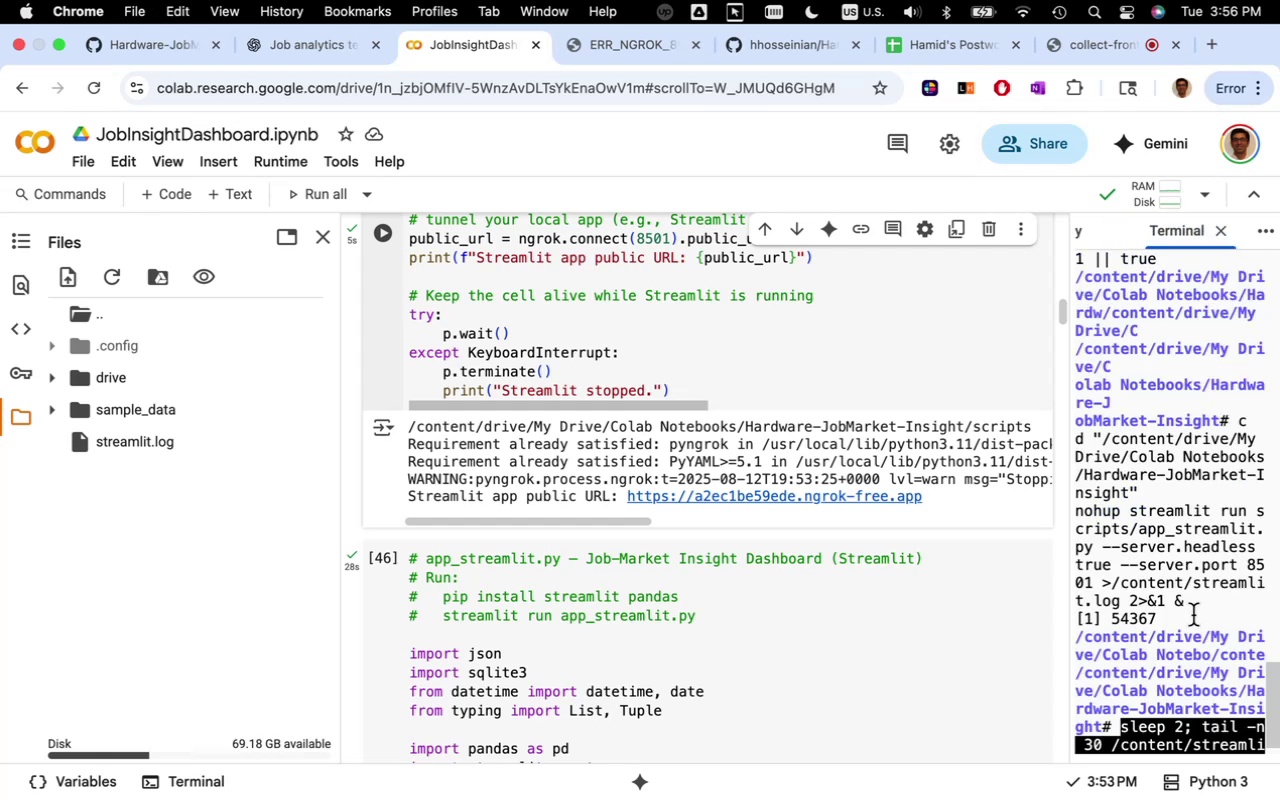 
key(Enter)
 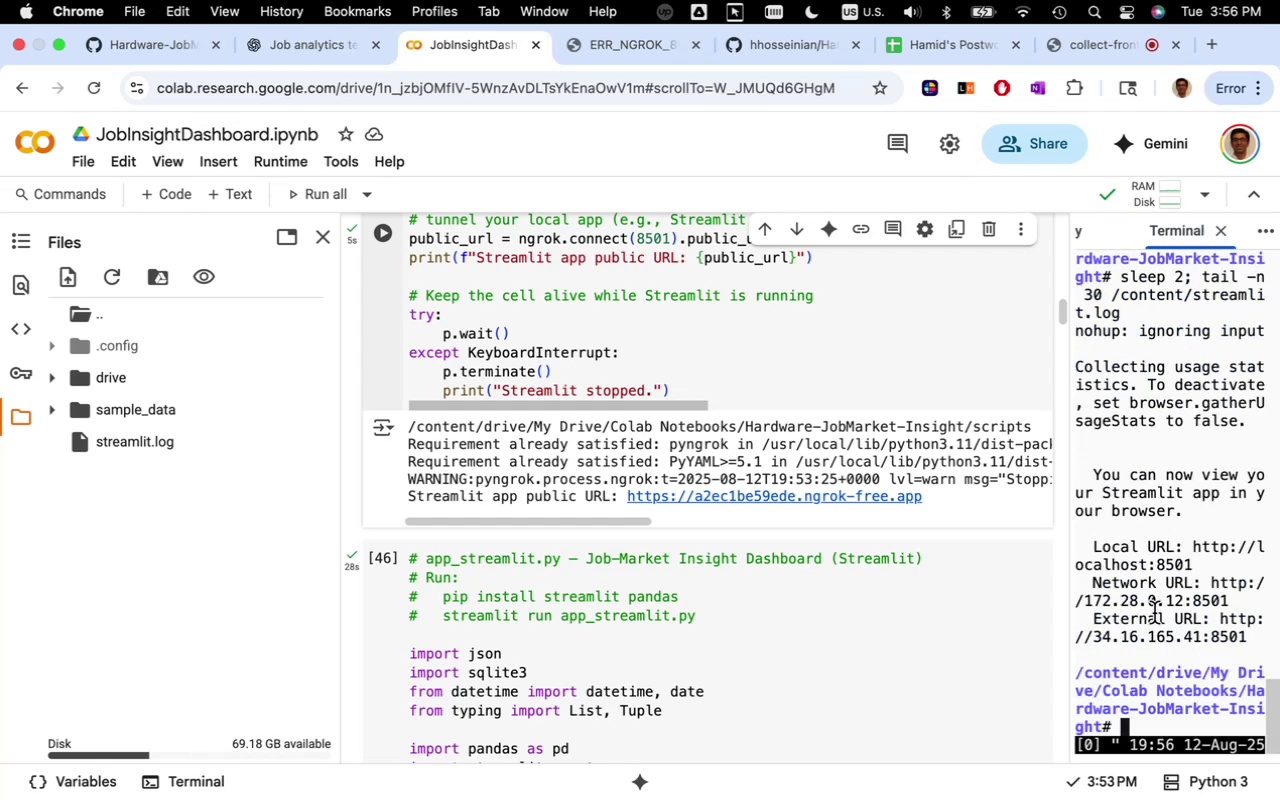 
wait(10.84)
 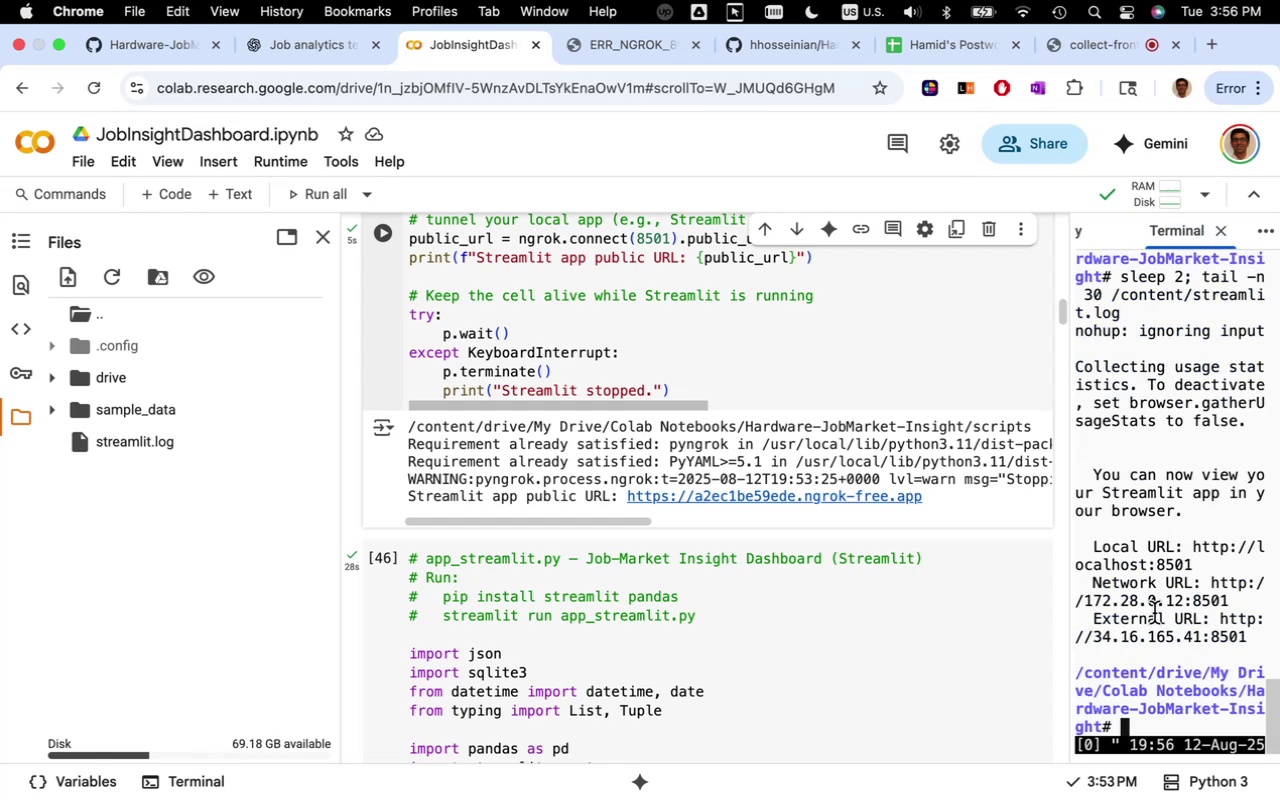 
left_click_drag(start_coordinate=[1247, 633], to_coordinate=[1220, 614])
 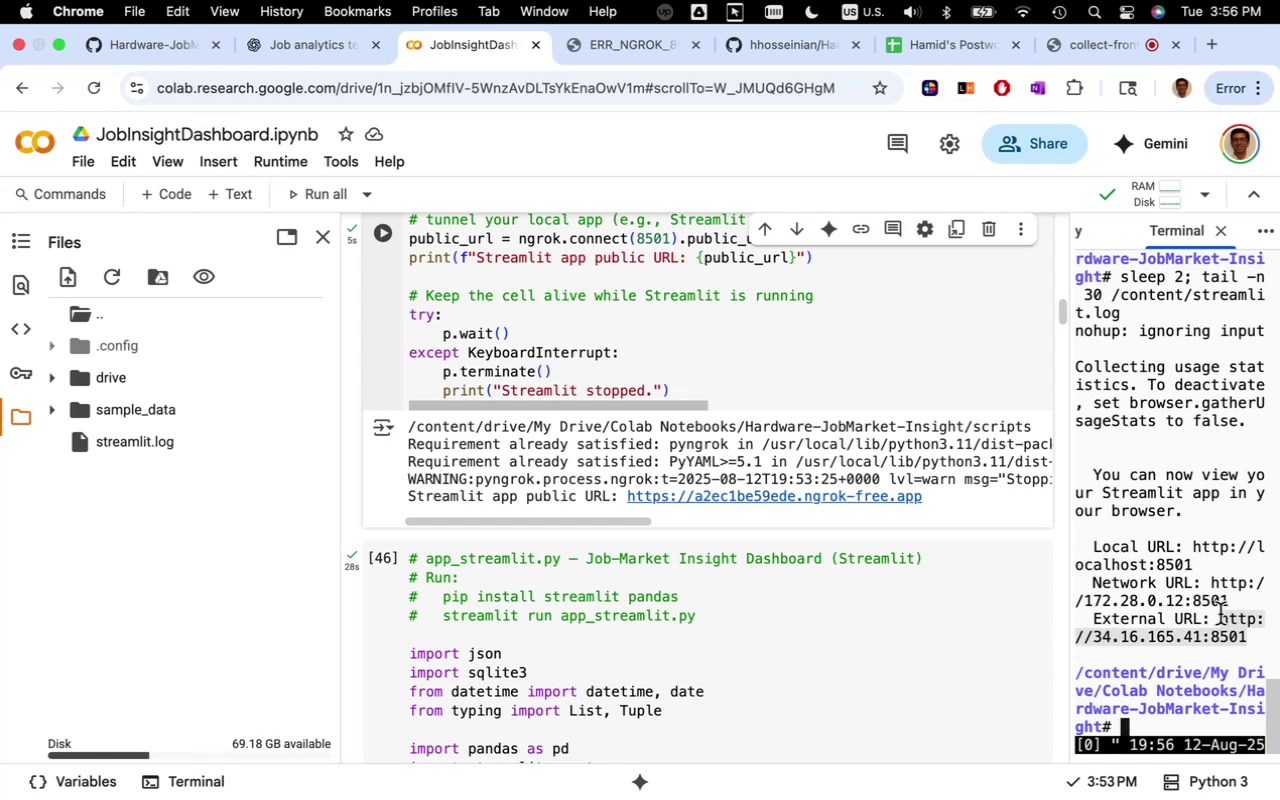 
key(Meta+CommandLeft)
 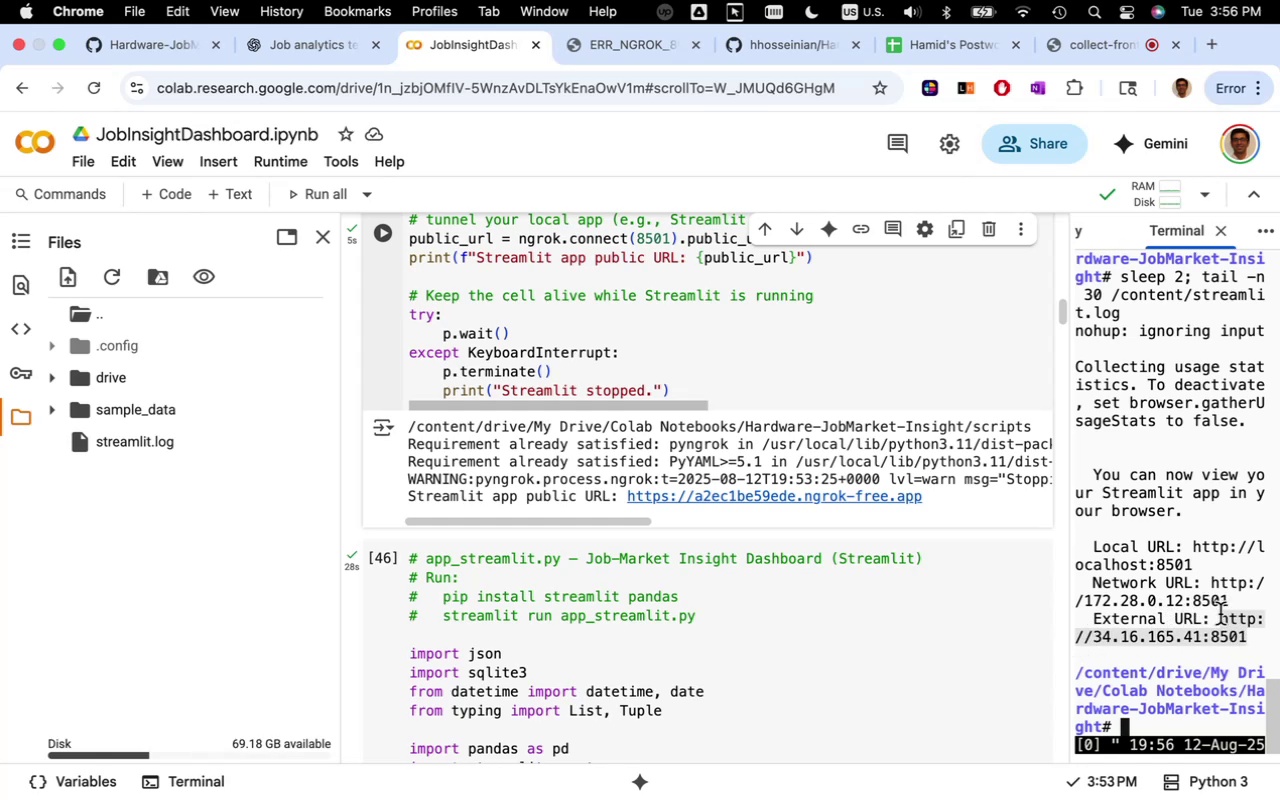 
key(Meta+C)
 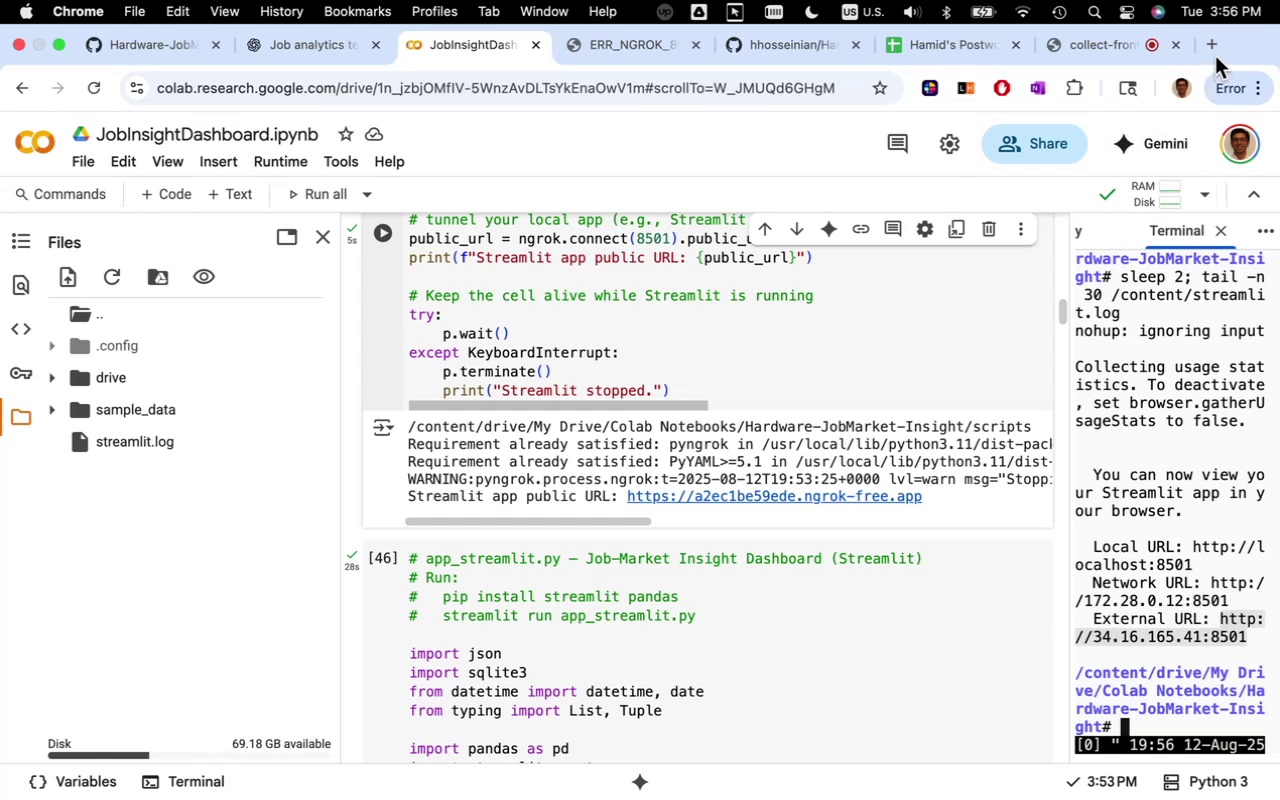 
left_click([1216, 47])
 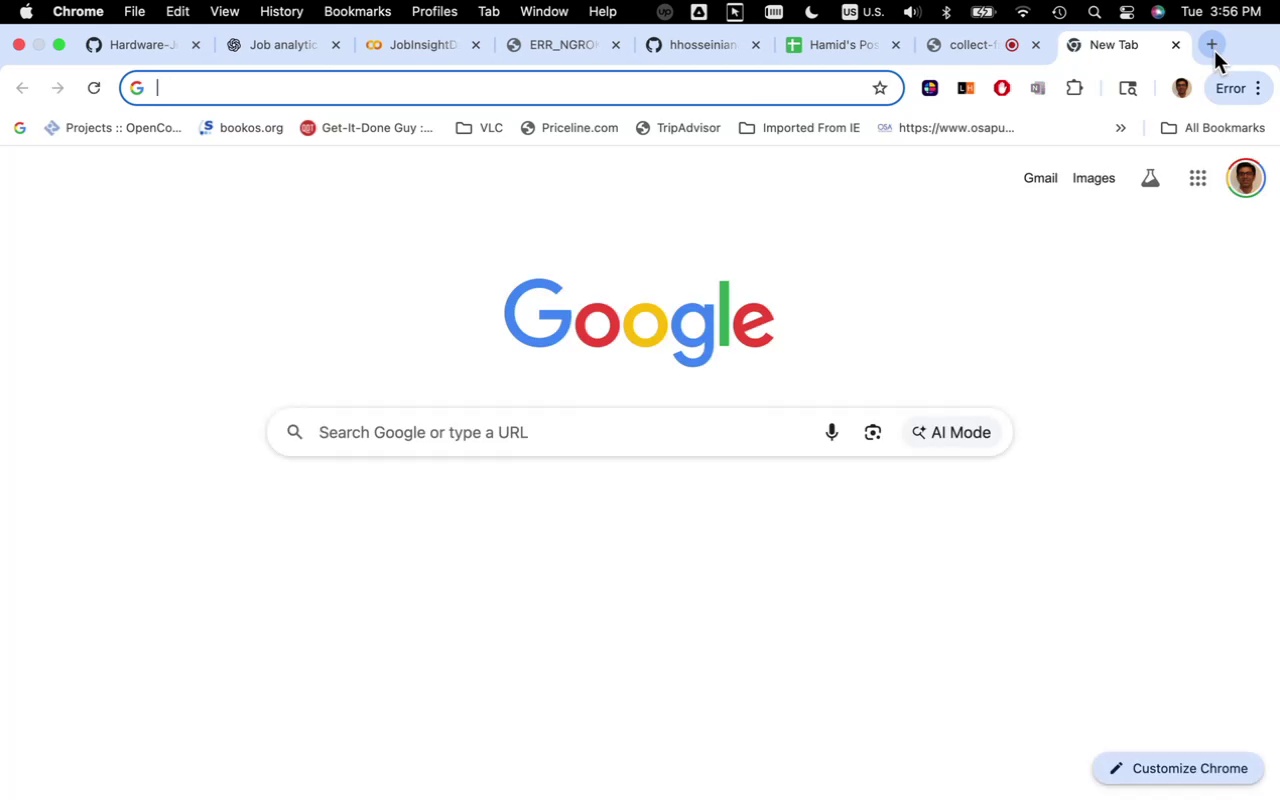 
key(Meta+V)
 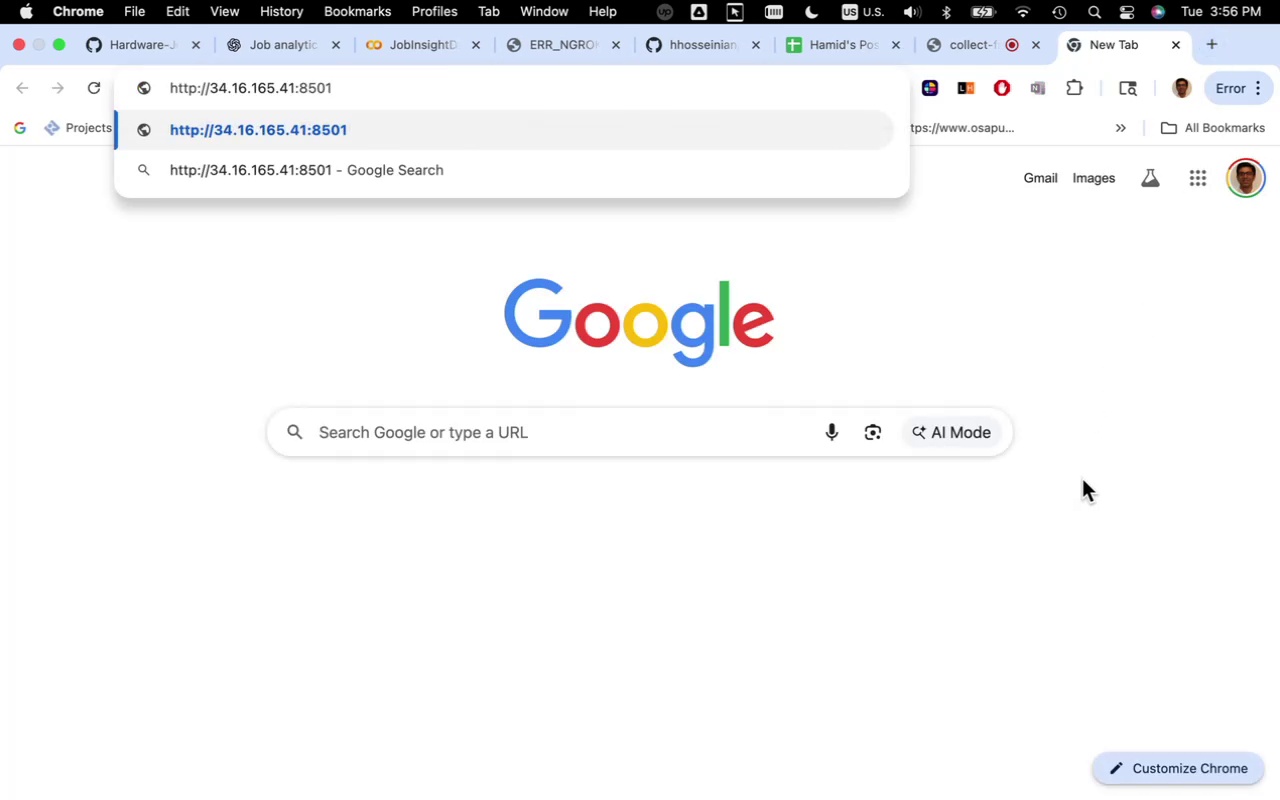 
key(Enter)
 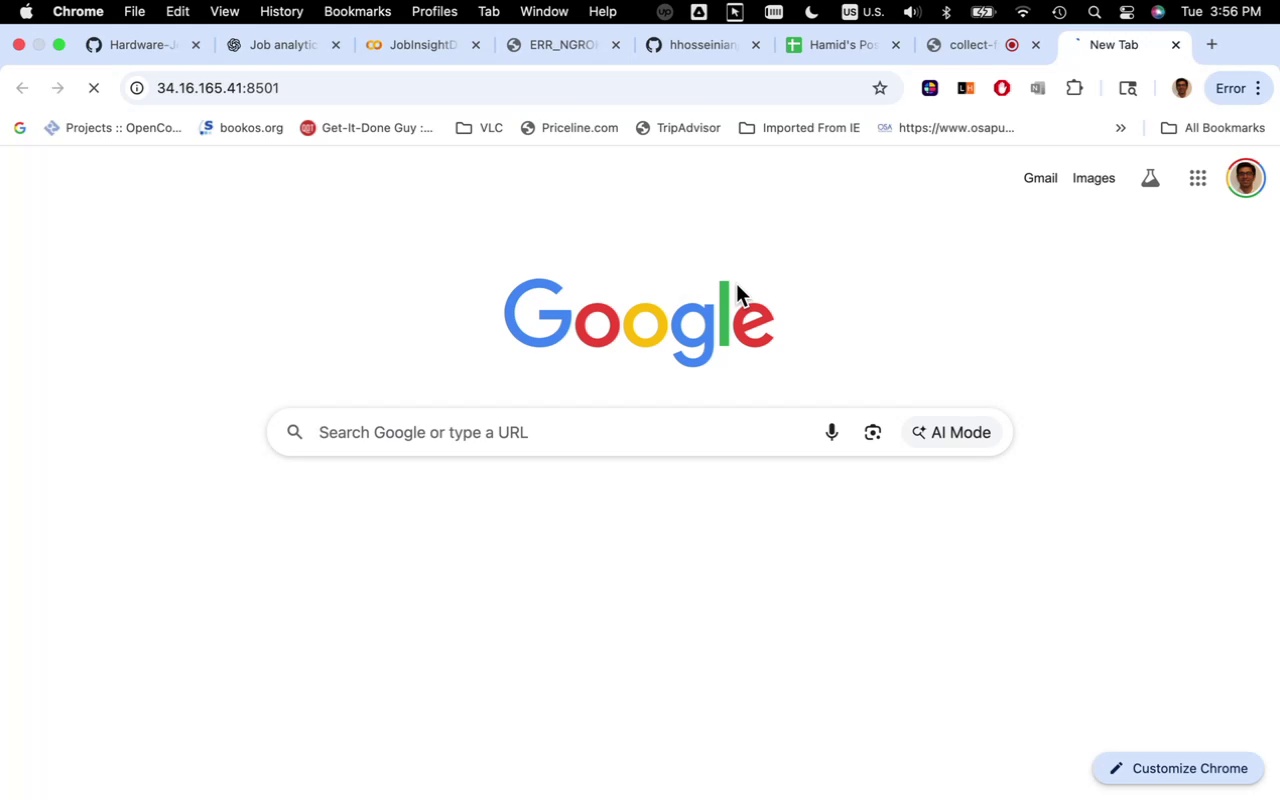 
wait(14.27)
 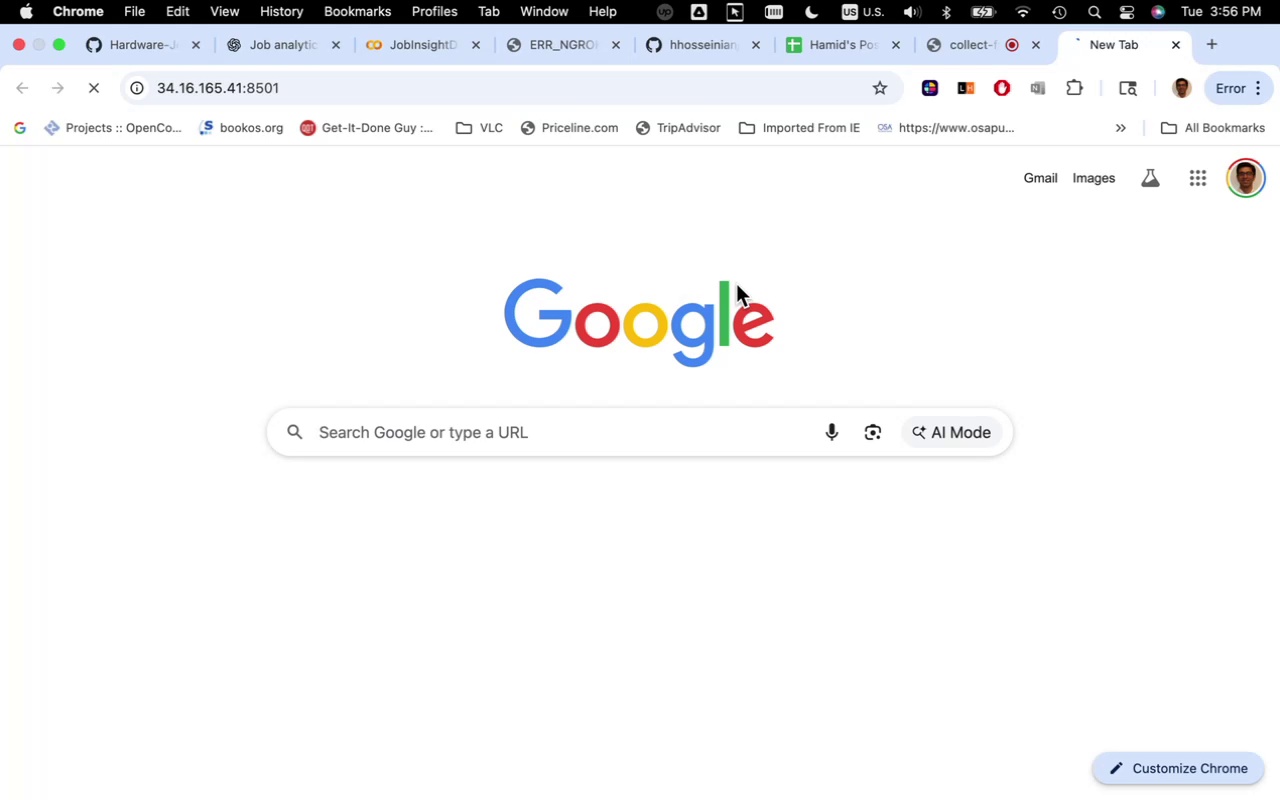 
left_click([583, 47])
 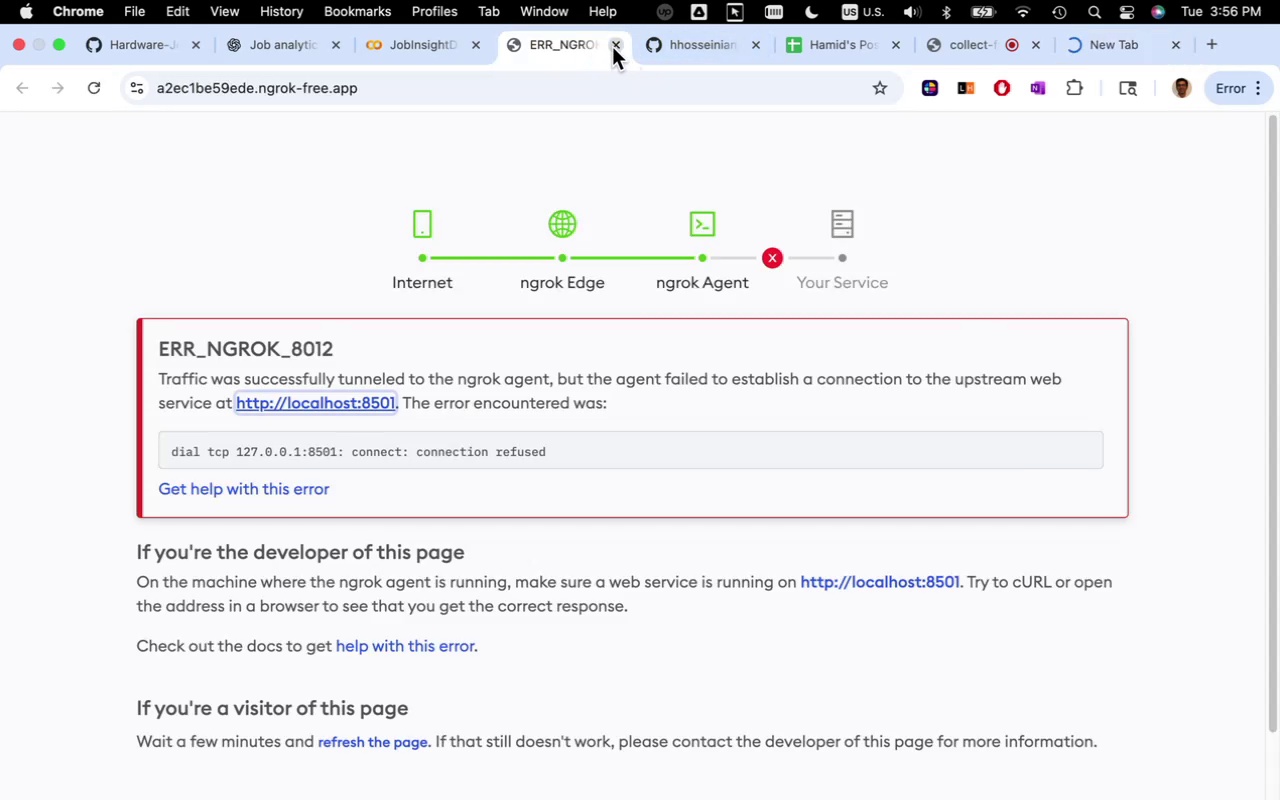 
left_click([612, 47])
 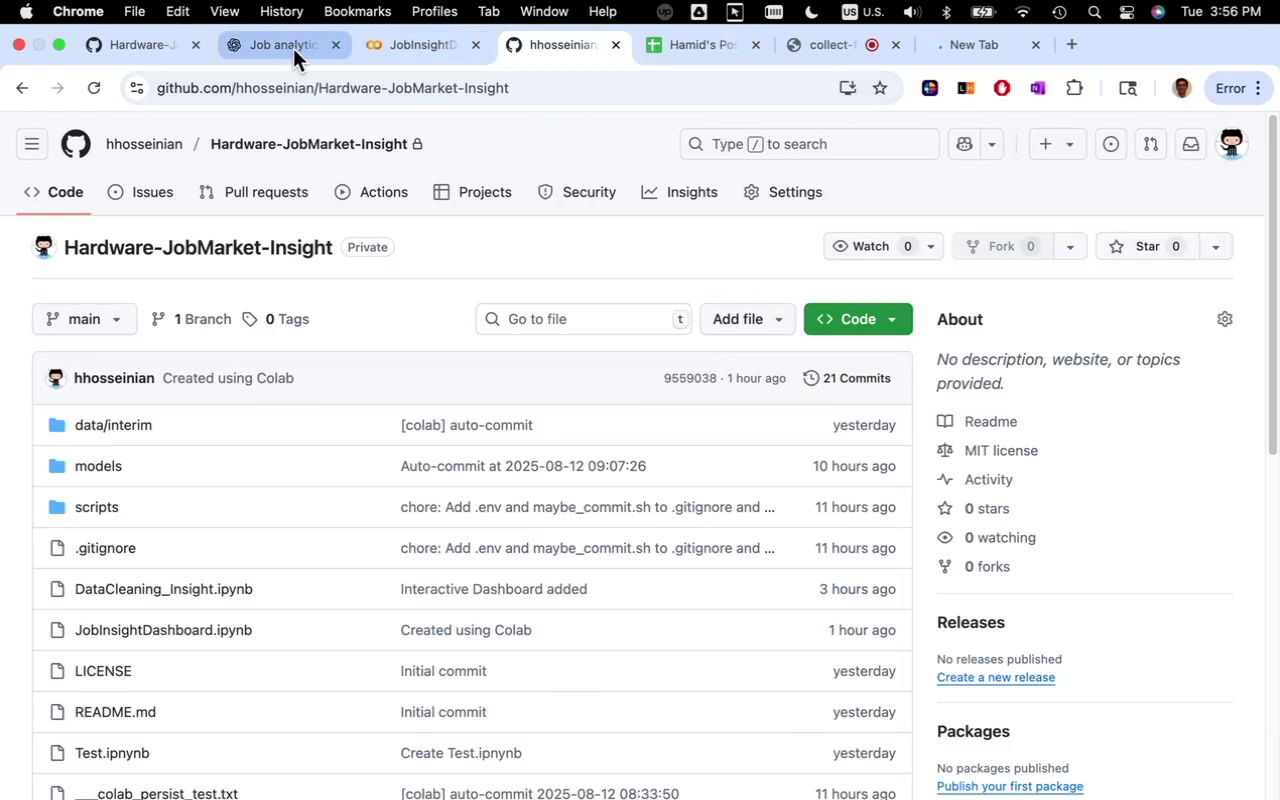 
left_click([293, 48])
 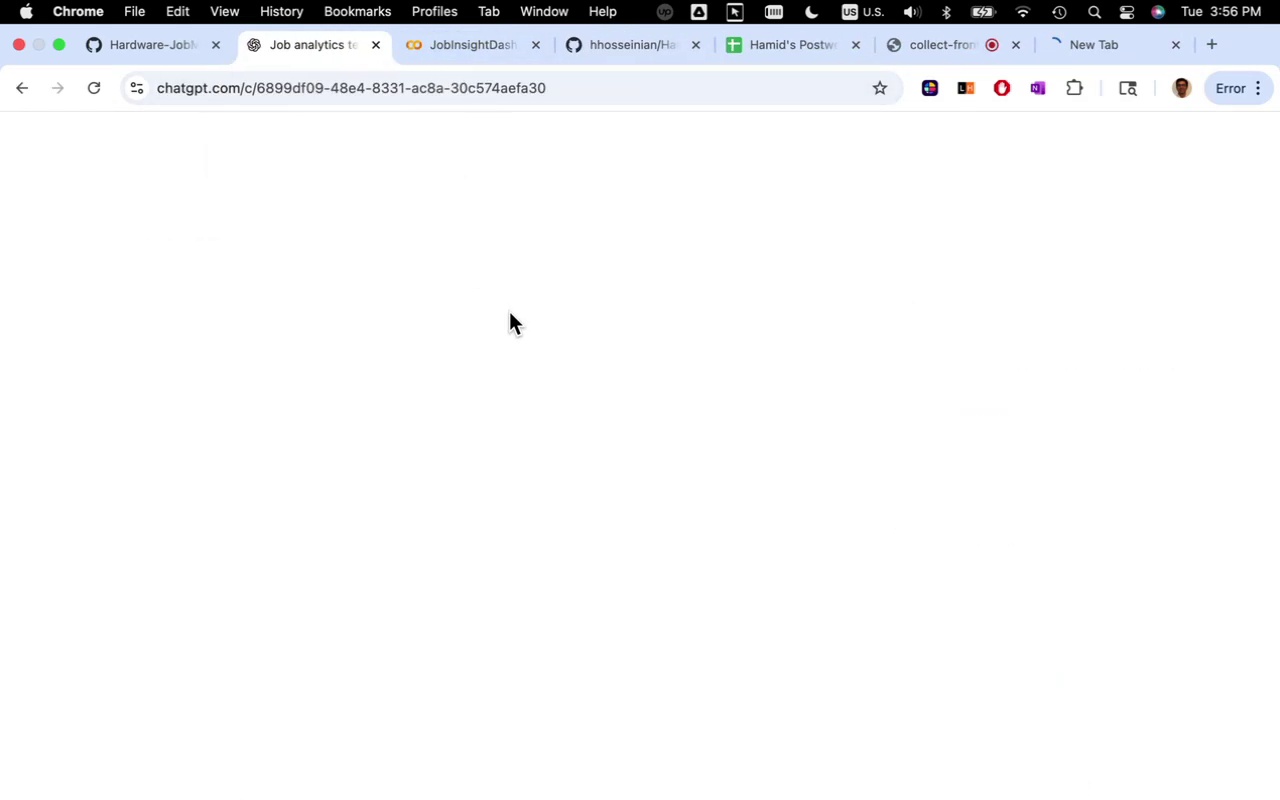 
wait(7.34)
 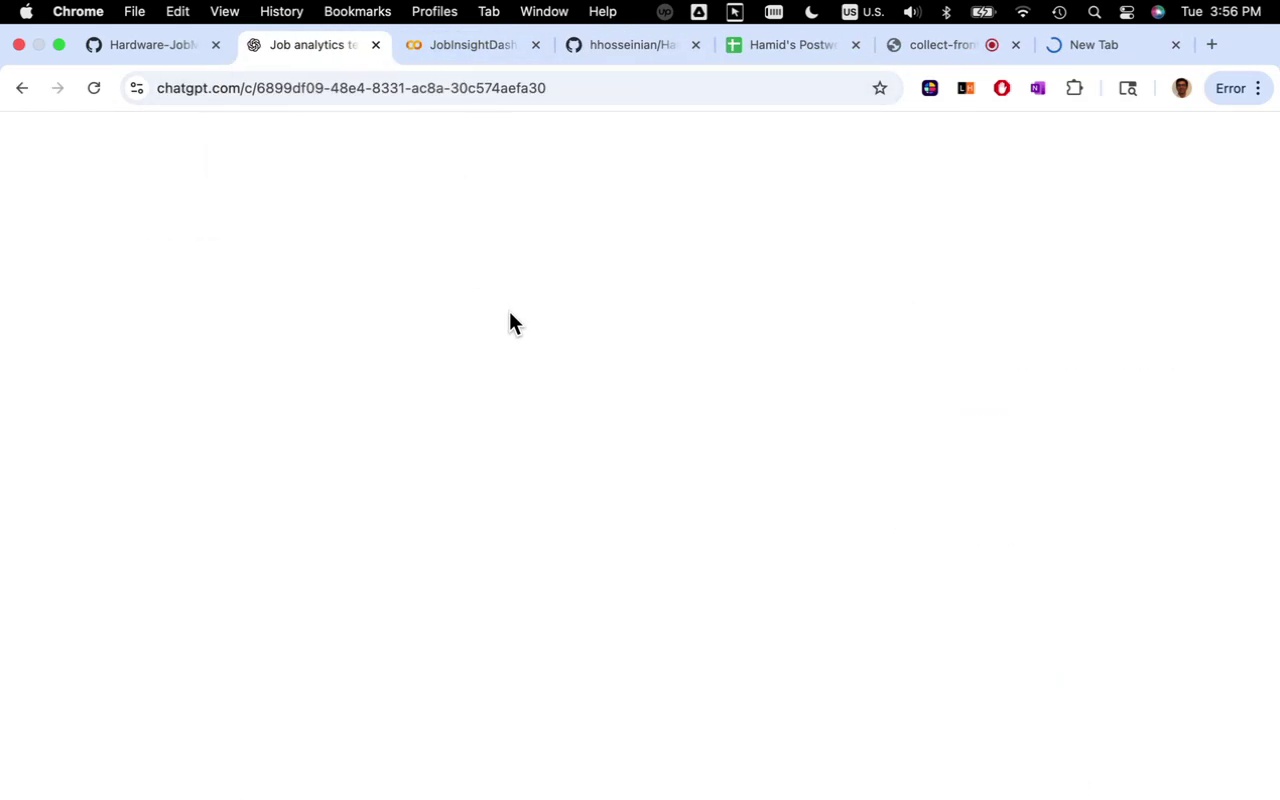 
scroll: coordinate [645, 482], scroll_direction: down, amount: 14.0
 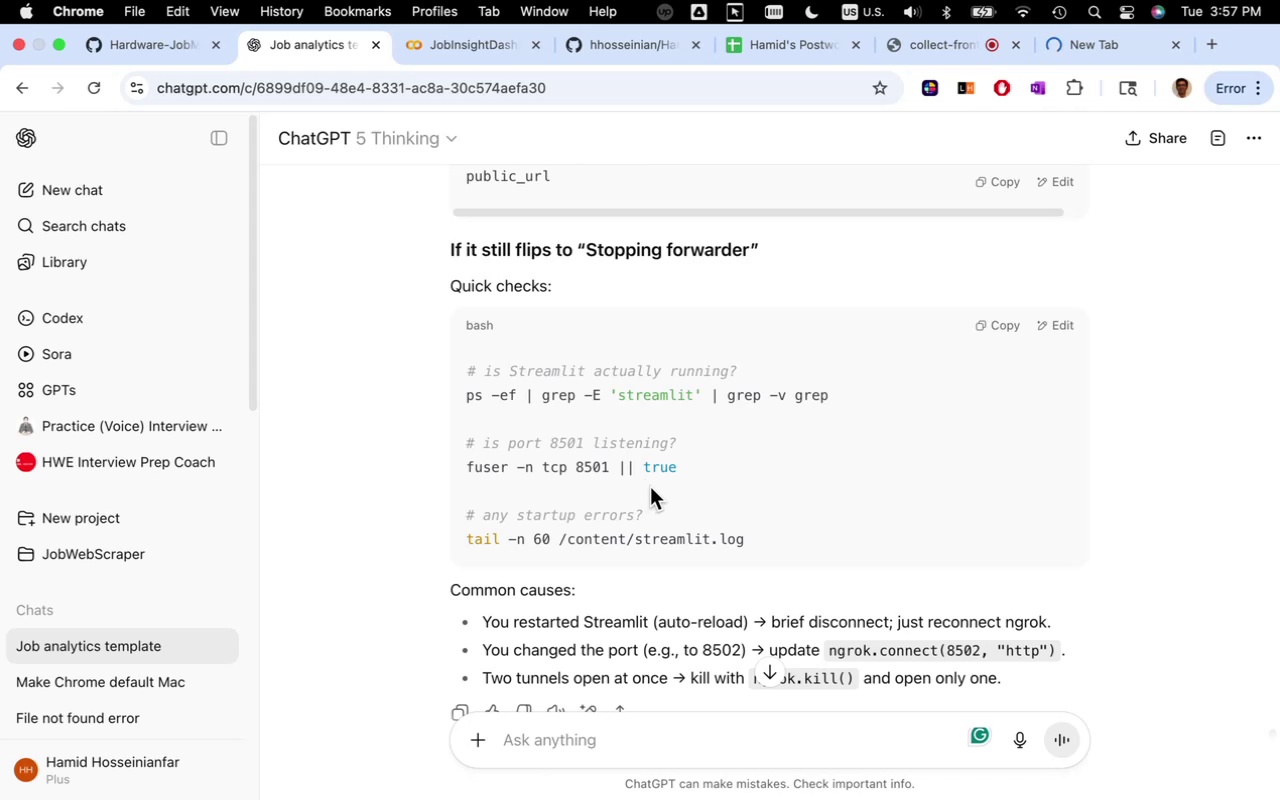 
wait(7.51)
 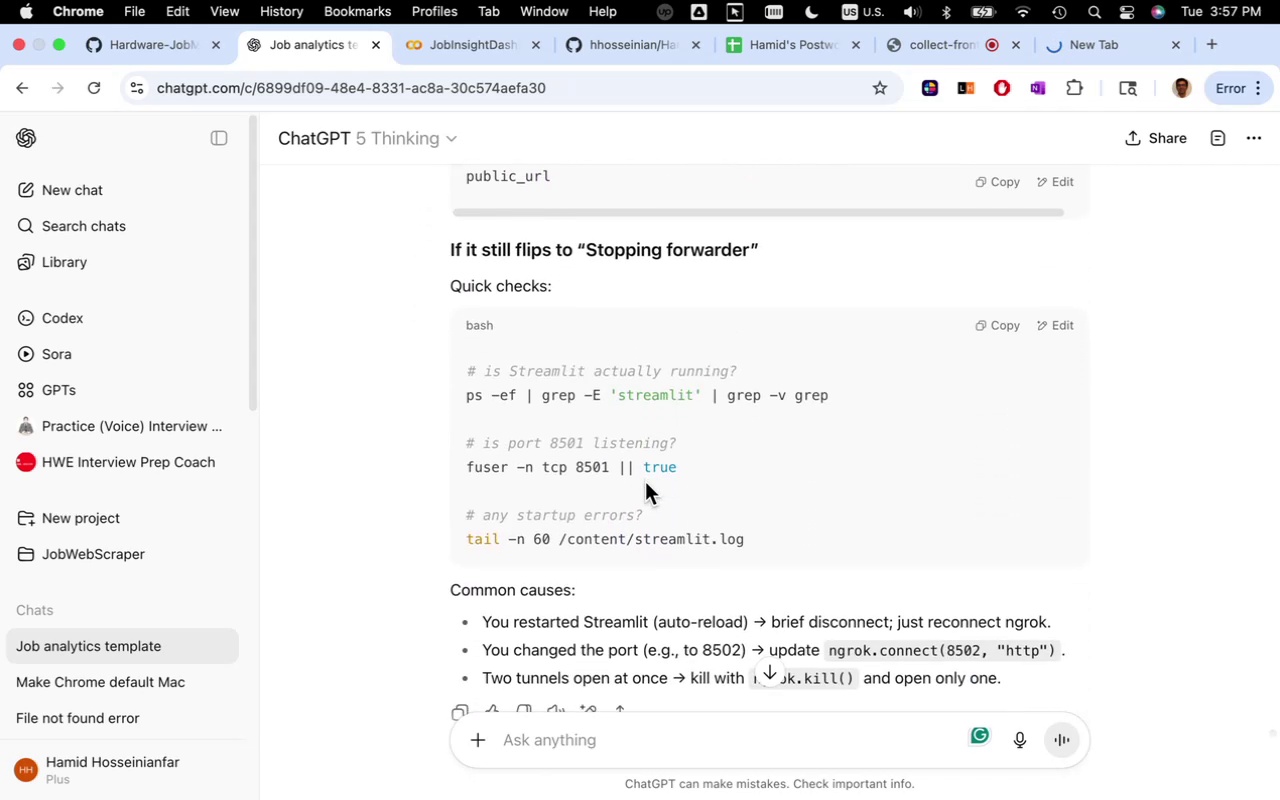 
left_click_drag(start_coordinate=[749, 538], to_coordinate=[463, 374])
 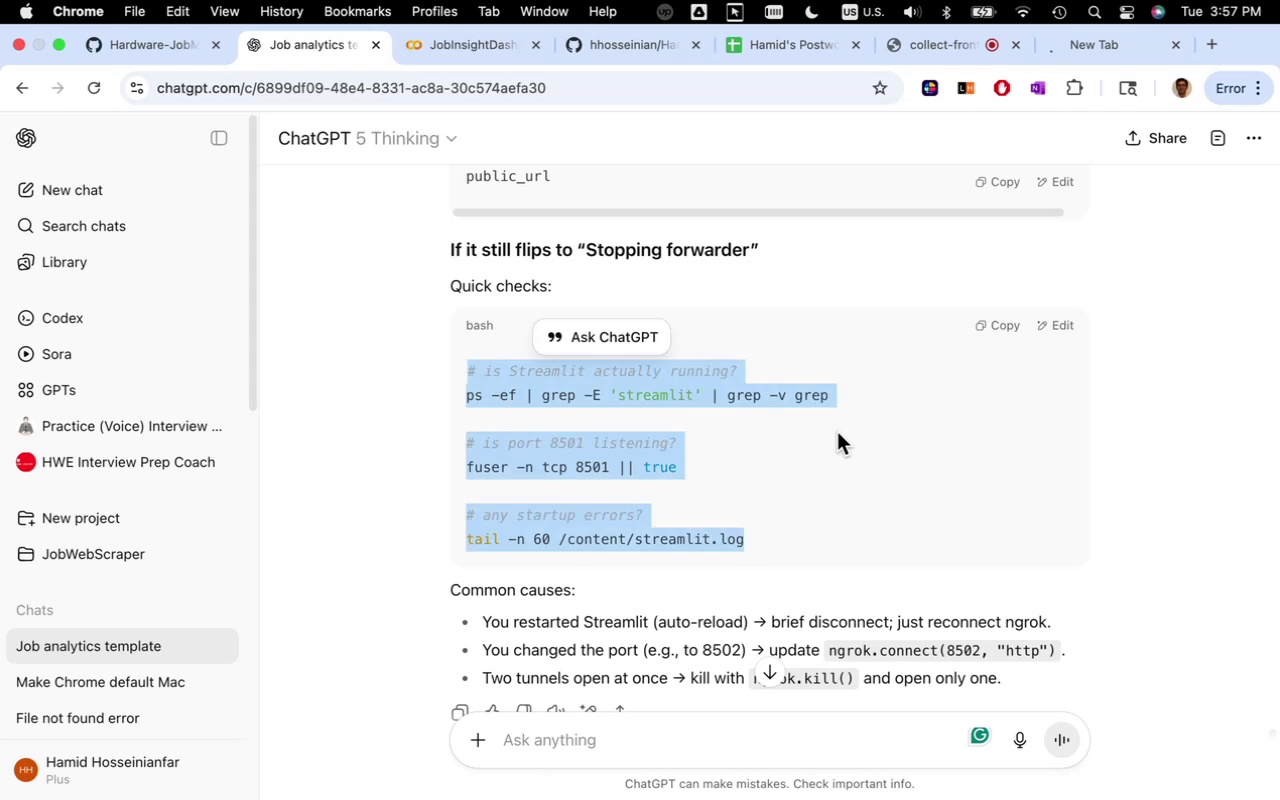 
key(Meta+CommandLeft)
 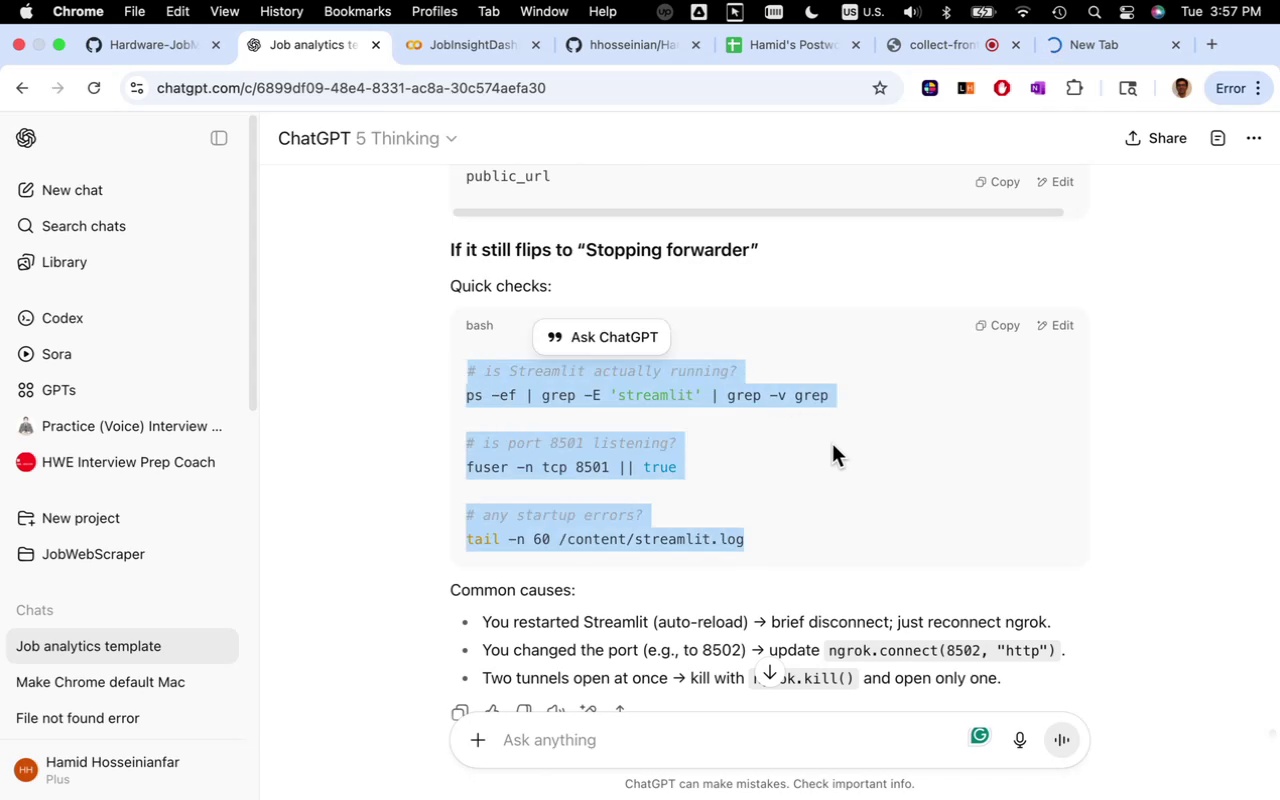 
key(Meta+C)
 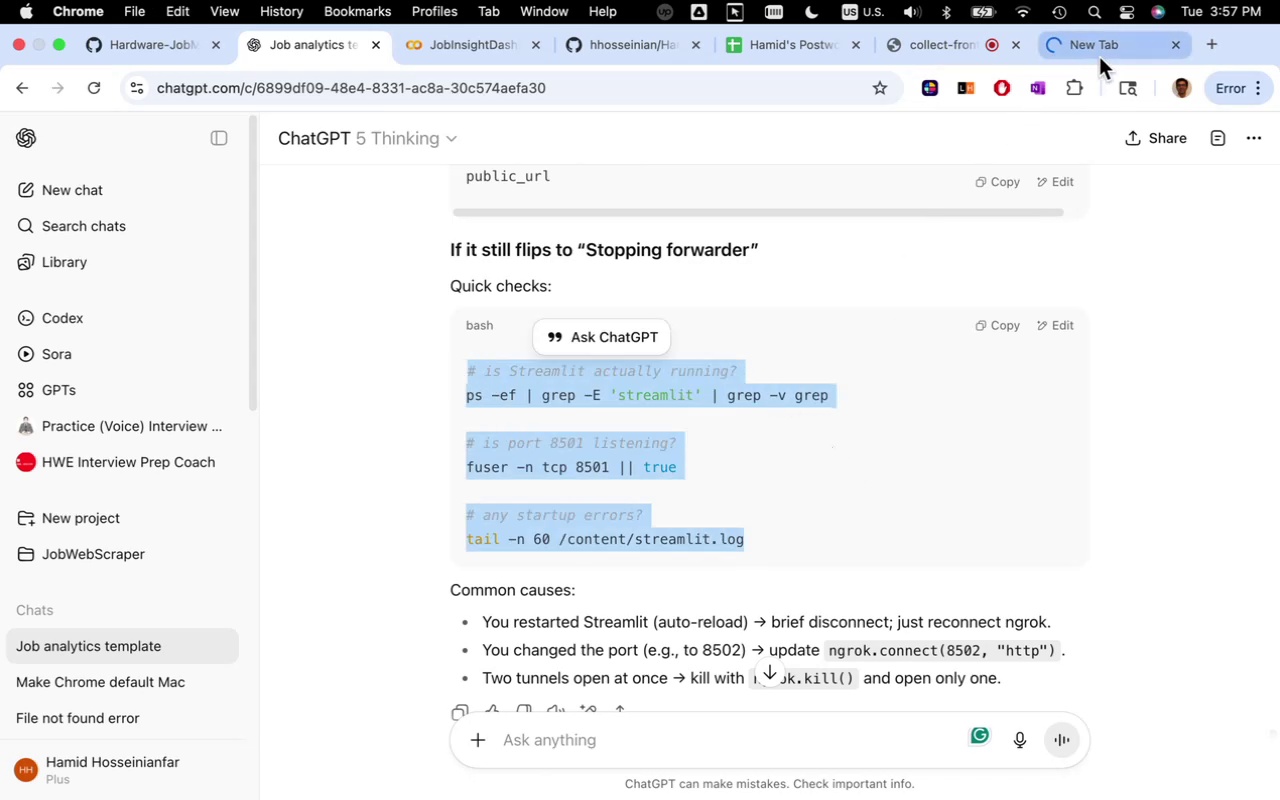 
left_click([1099, 57])
 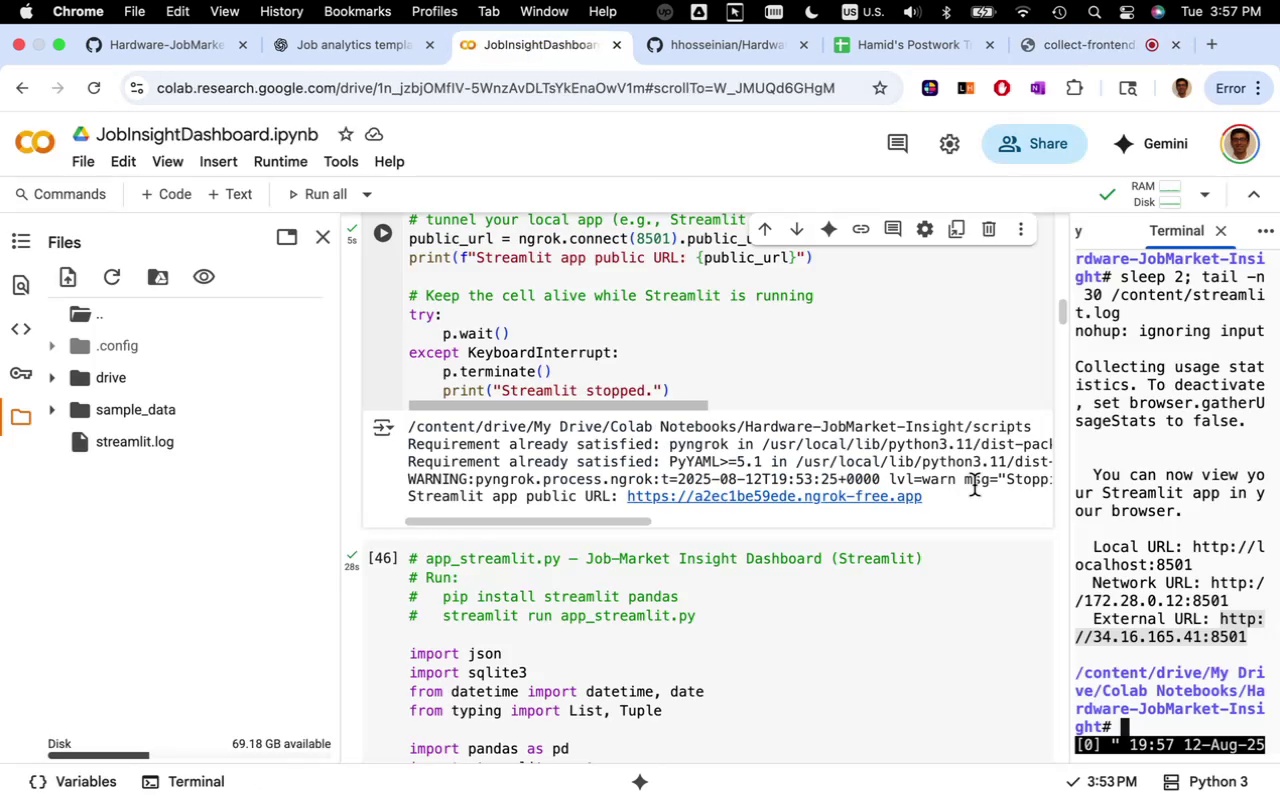 
wait(5.28)
 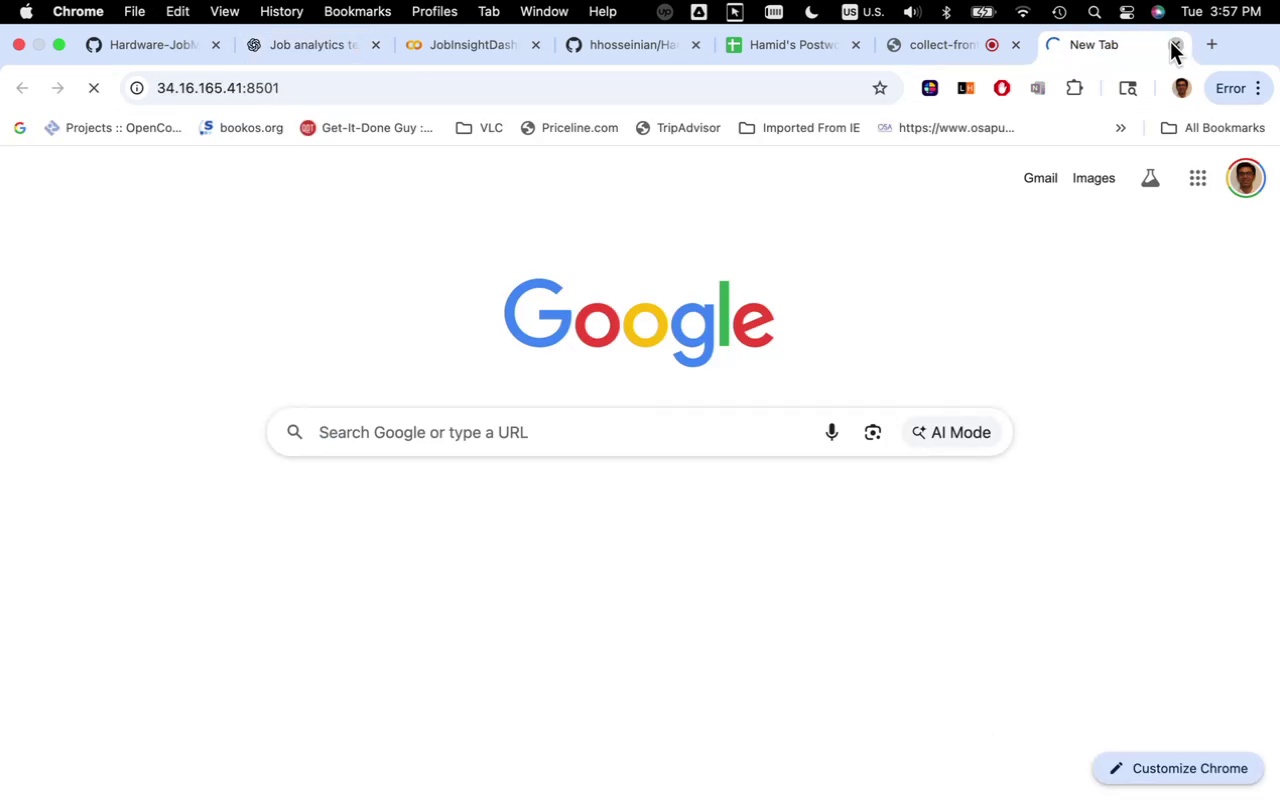 
left_click([1180, 734])
 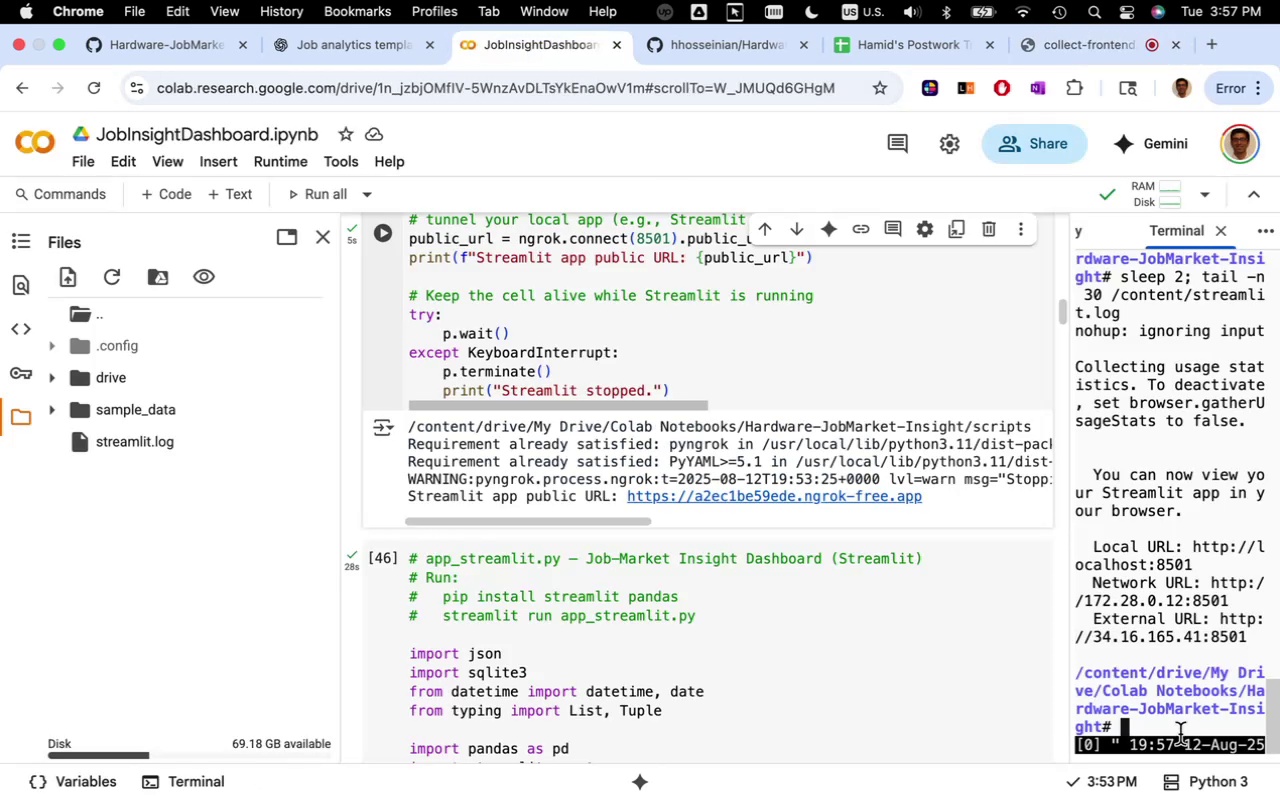 
key(Meta+V)
 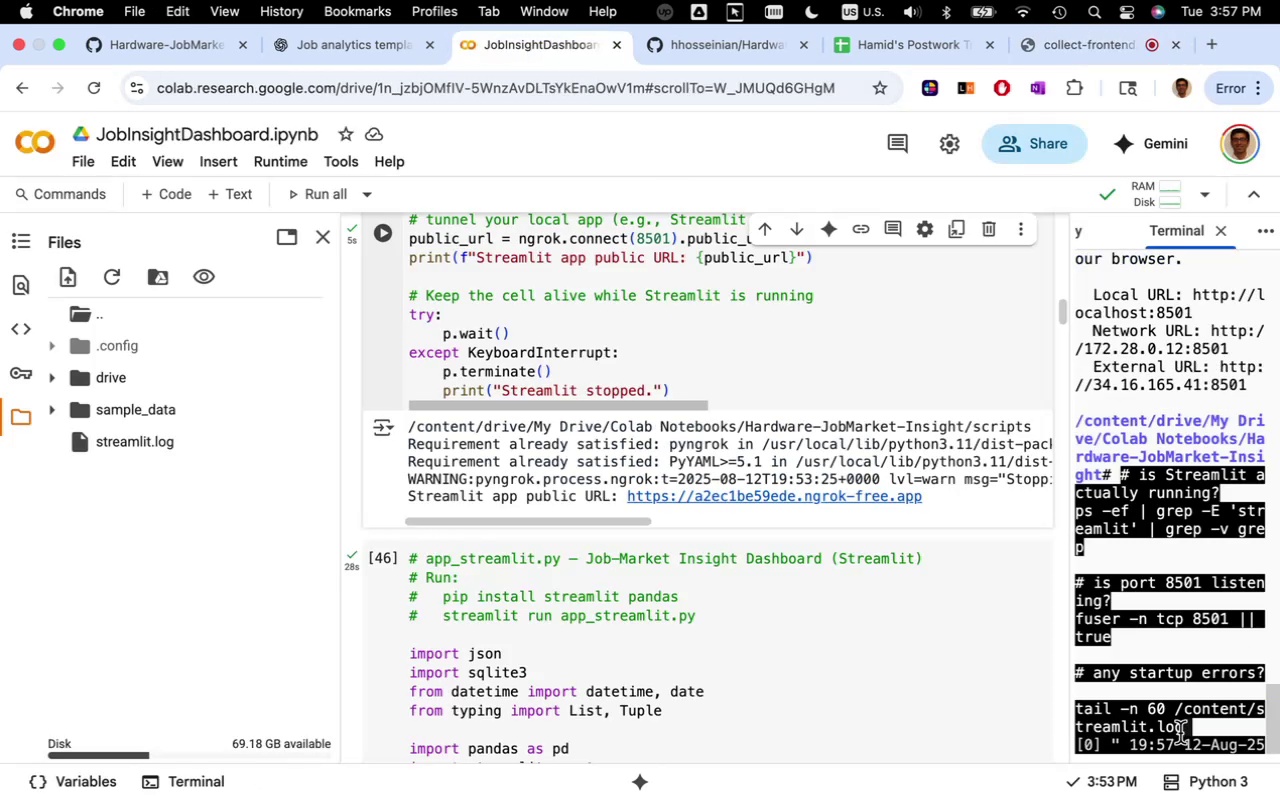 
key(Enter)
 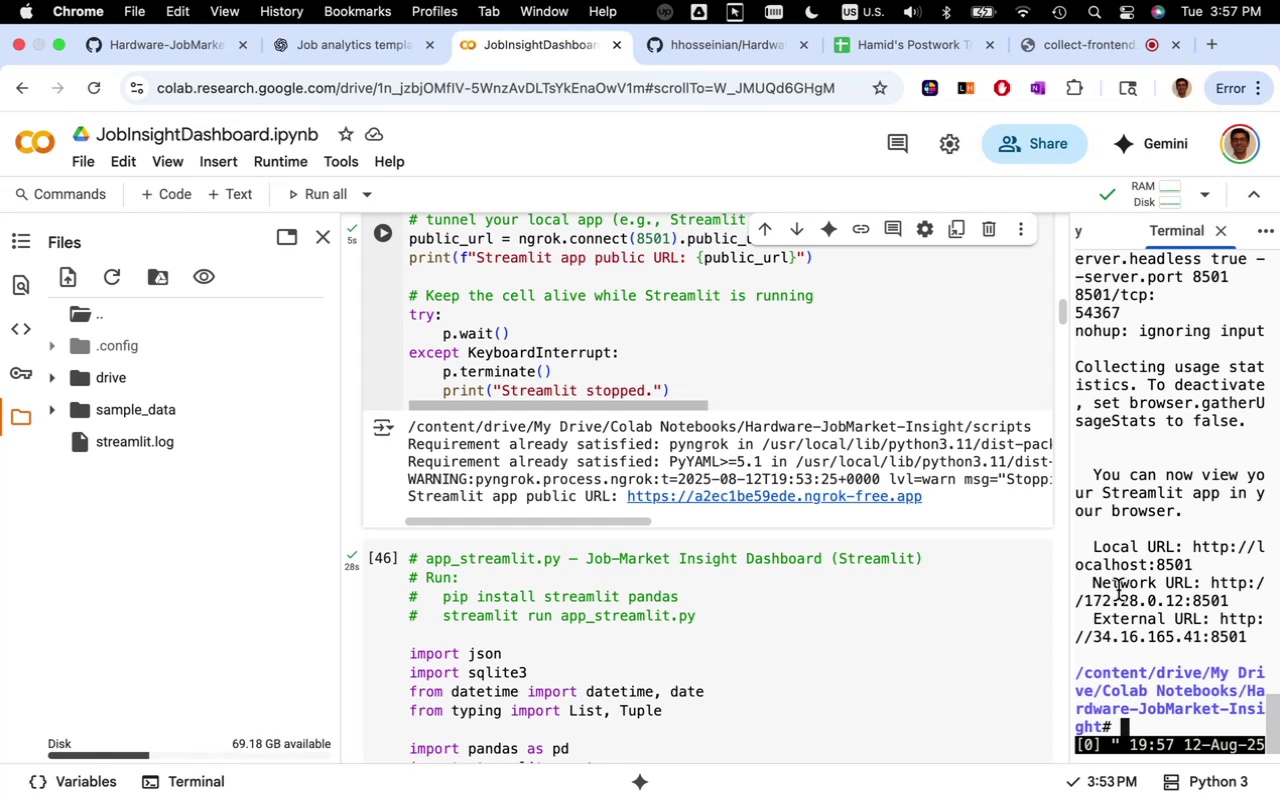 
wait(12.26)
 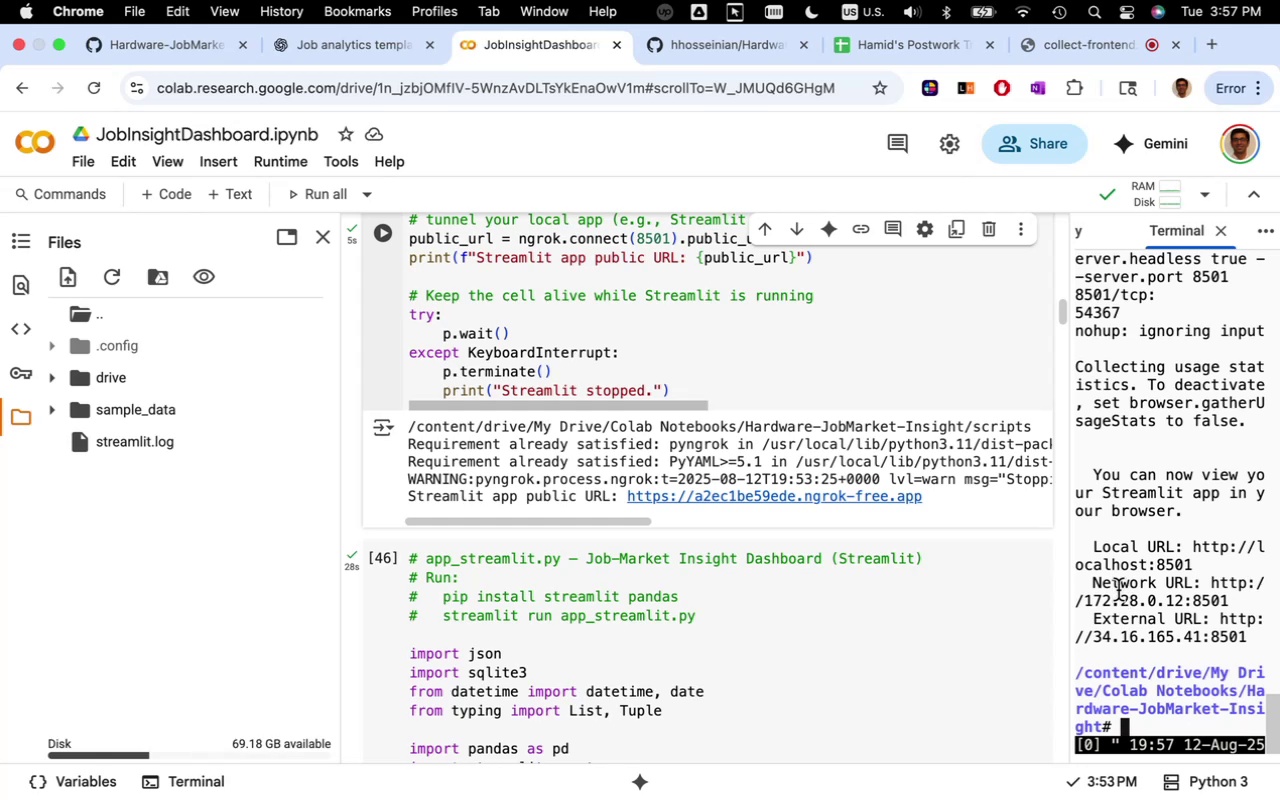 
scroll: coordinate [1158, 468], scroll_direction: up, amount: 2.0
 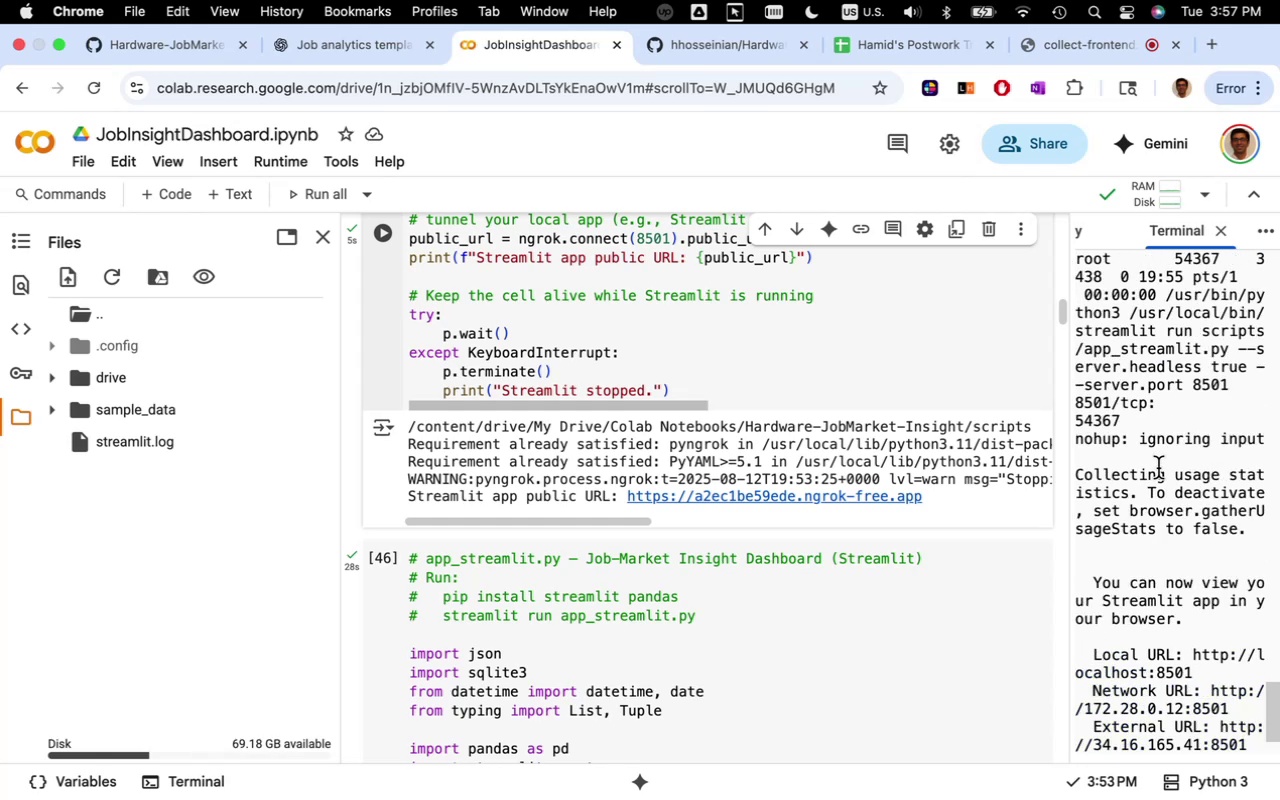 
scroll: coordinate [1158, 468], scroll_direction: down, amount: 5.0
 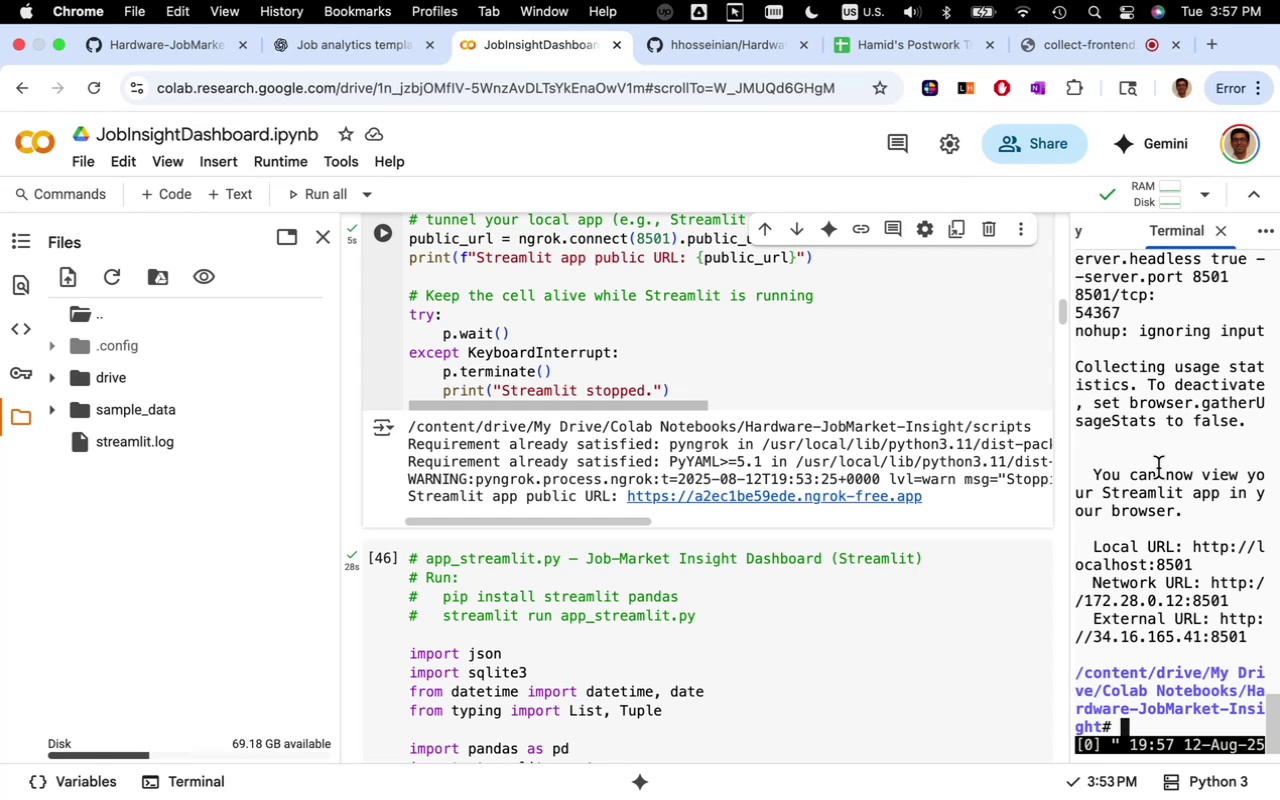 
key(Meta+CommandLeft)
 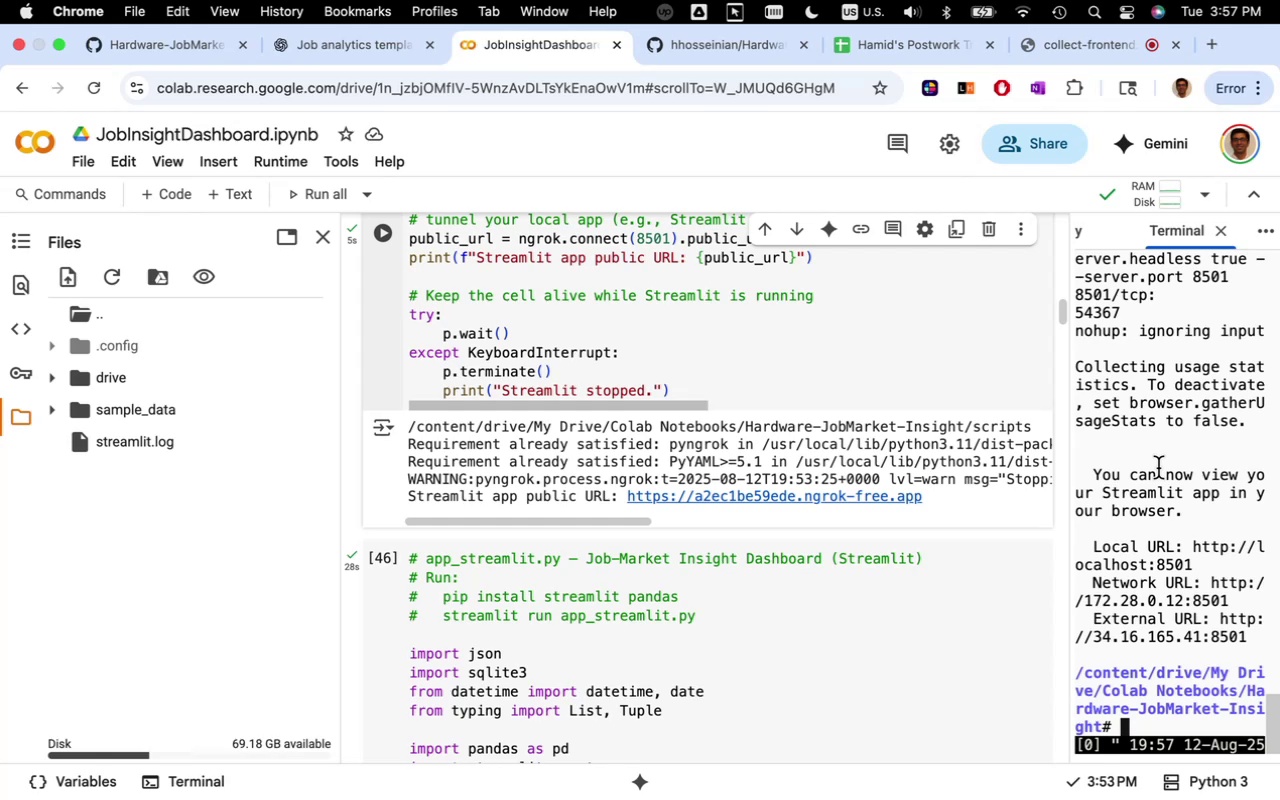 
key(Meta+V)
 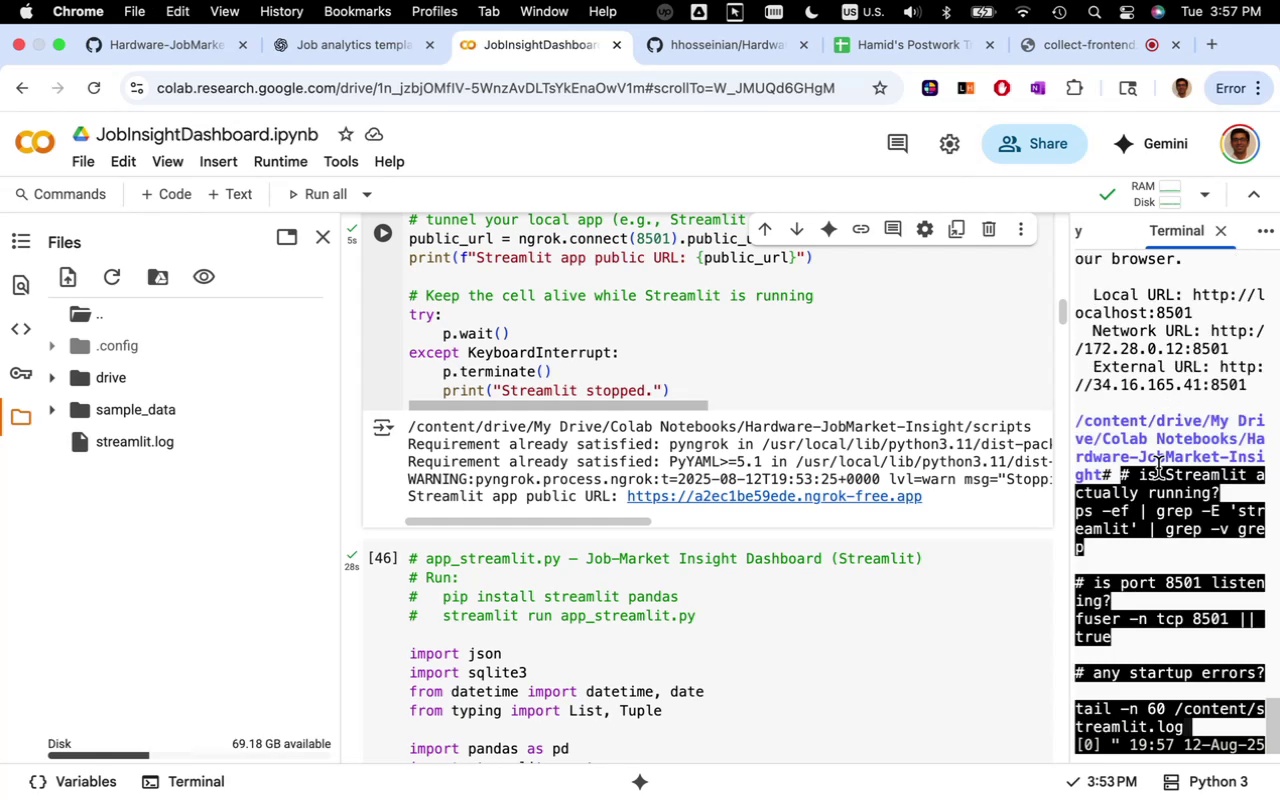 
key(Enter)
 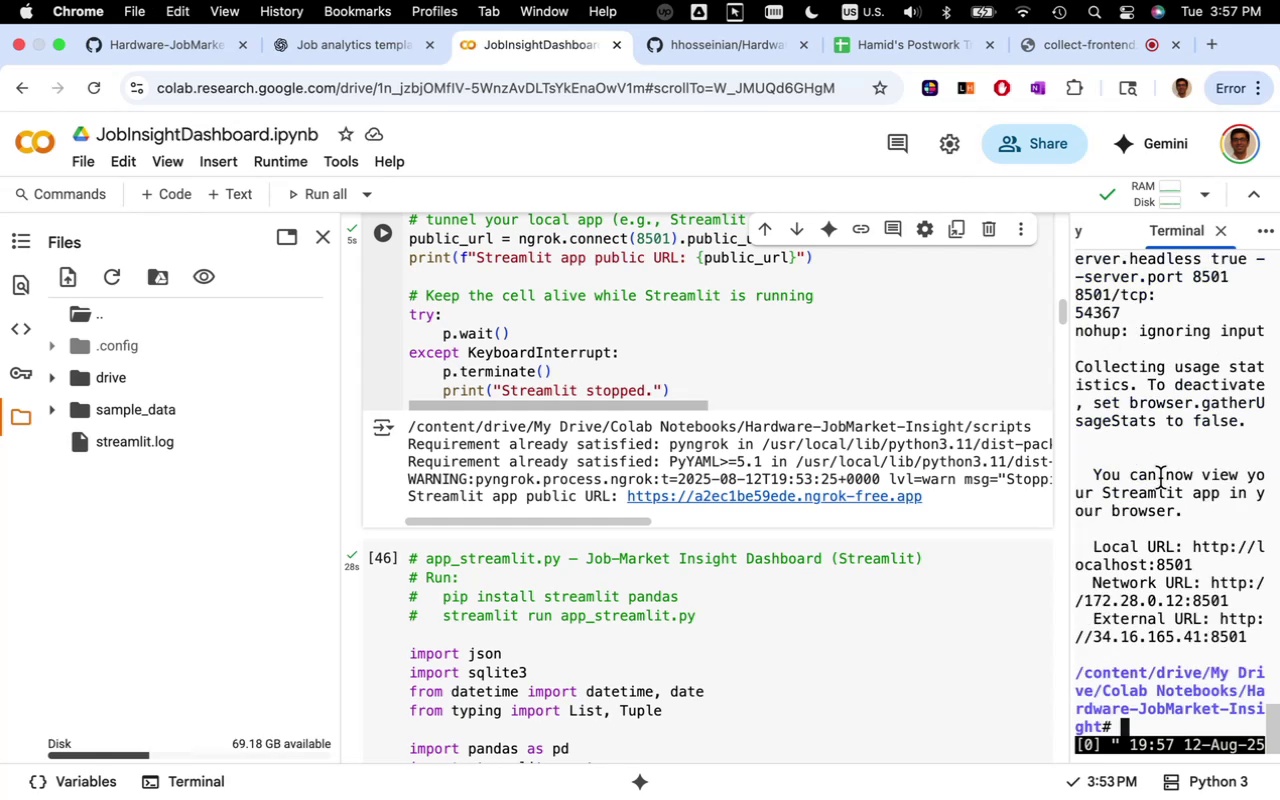 
scroll: coordinate [1160, 478], scroll_direction: up, amount: 2.0
 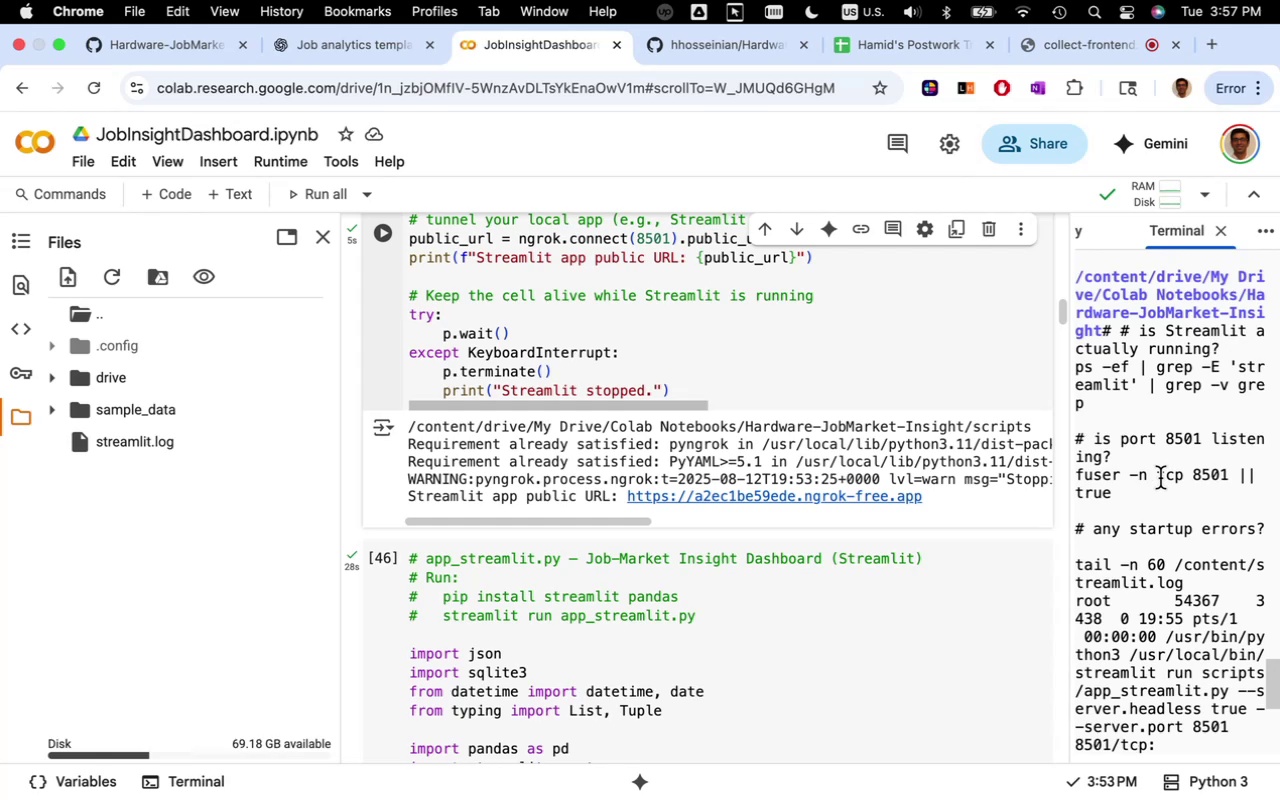 
scroll: coordinate [1160, 478], scroll_direction: down, amount: 8.0
 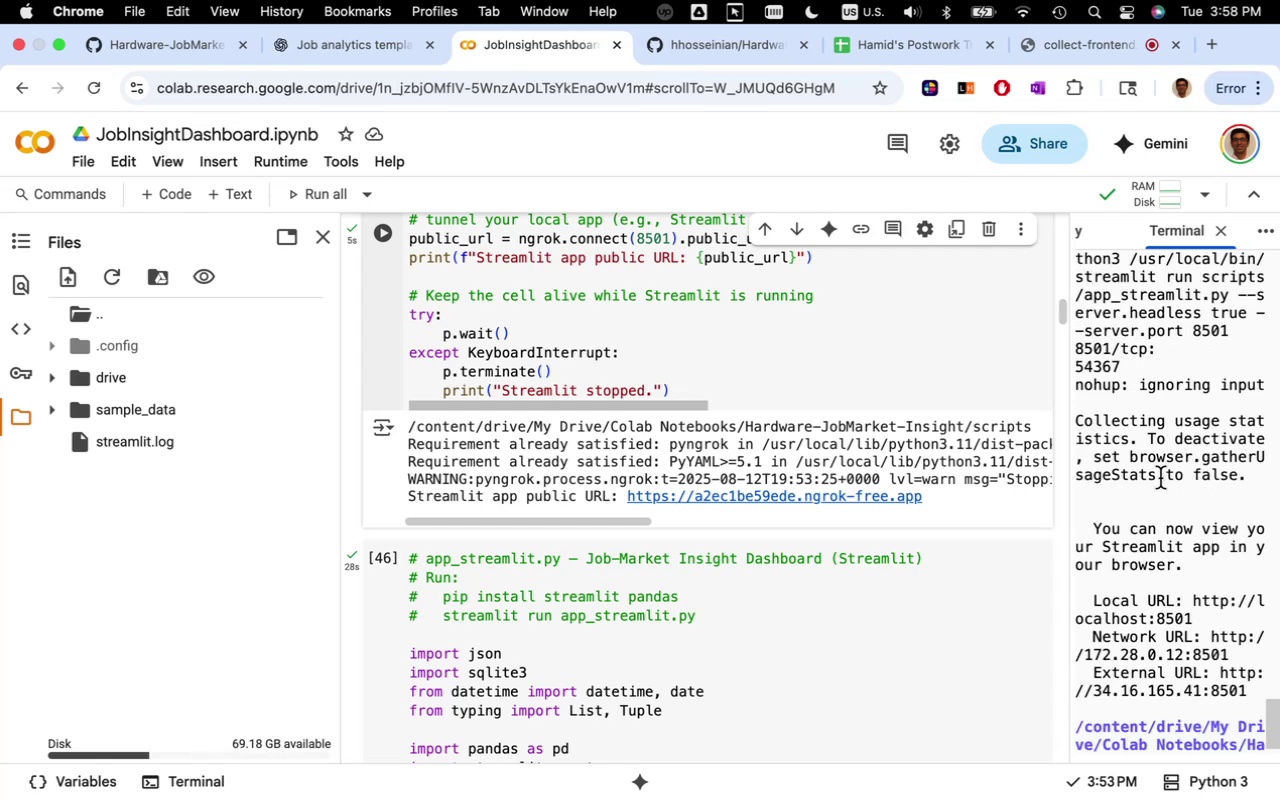 
wait(8.37)
 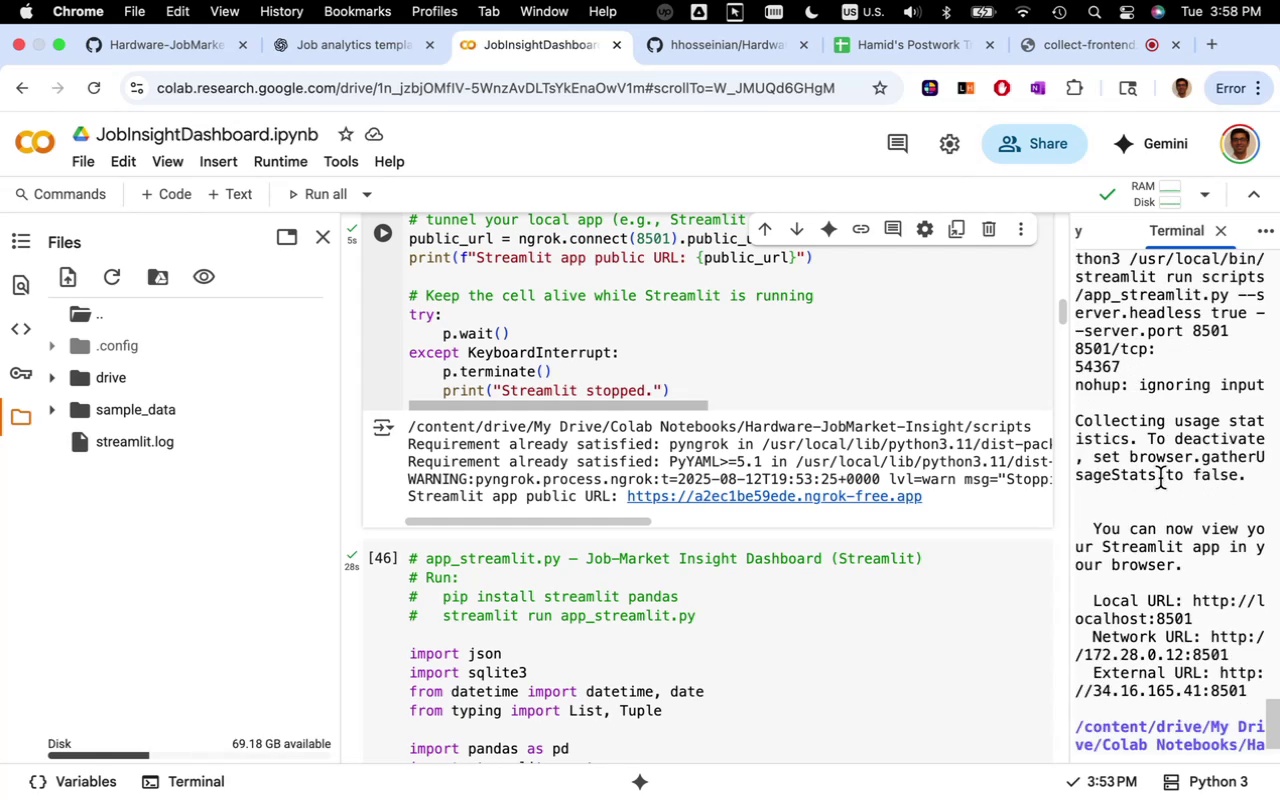 
scroll: coordinate [1153, 476], scroll_direction: down, amount: 5.0
 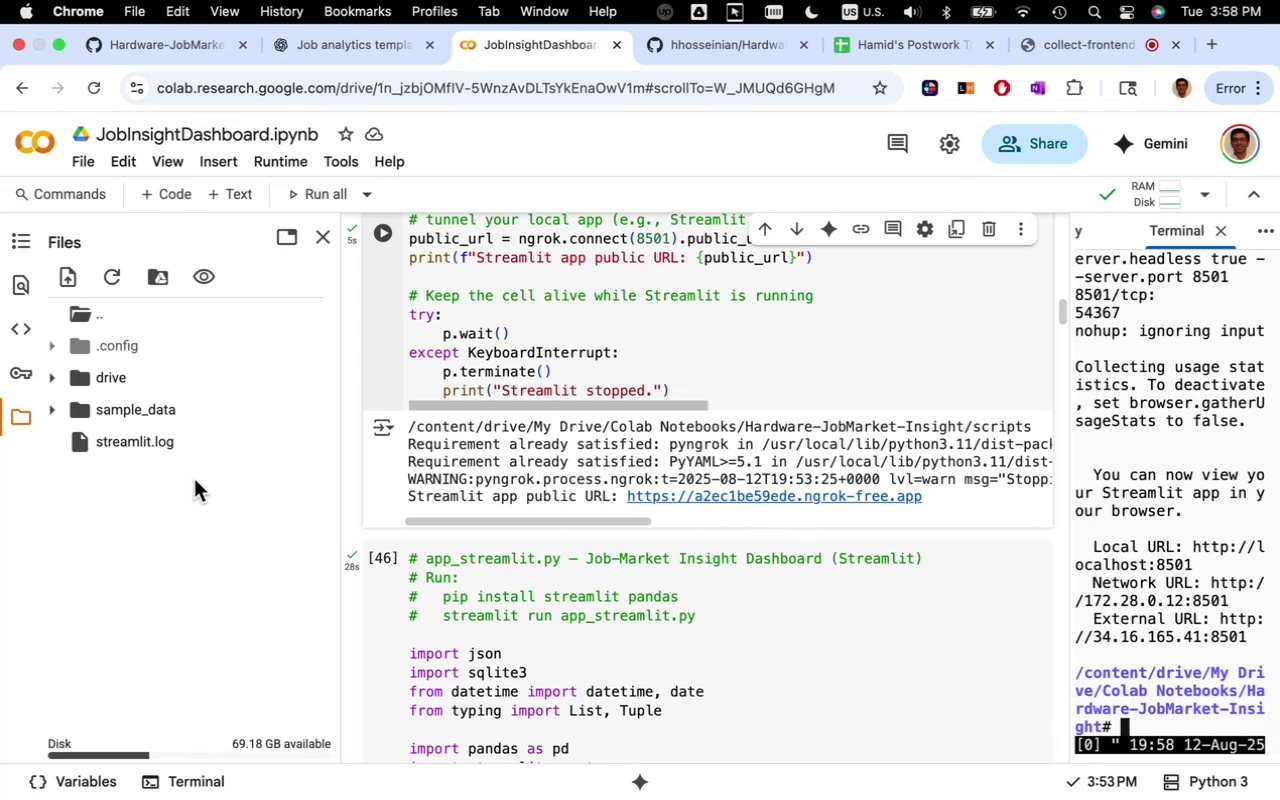 
wait(8.06)
 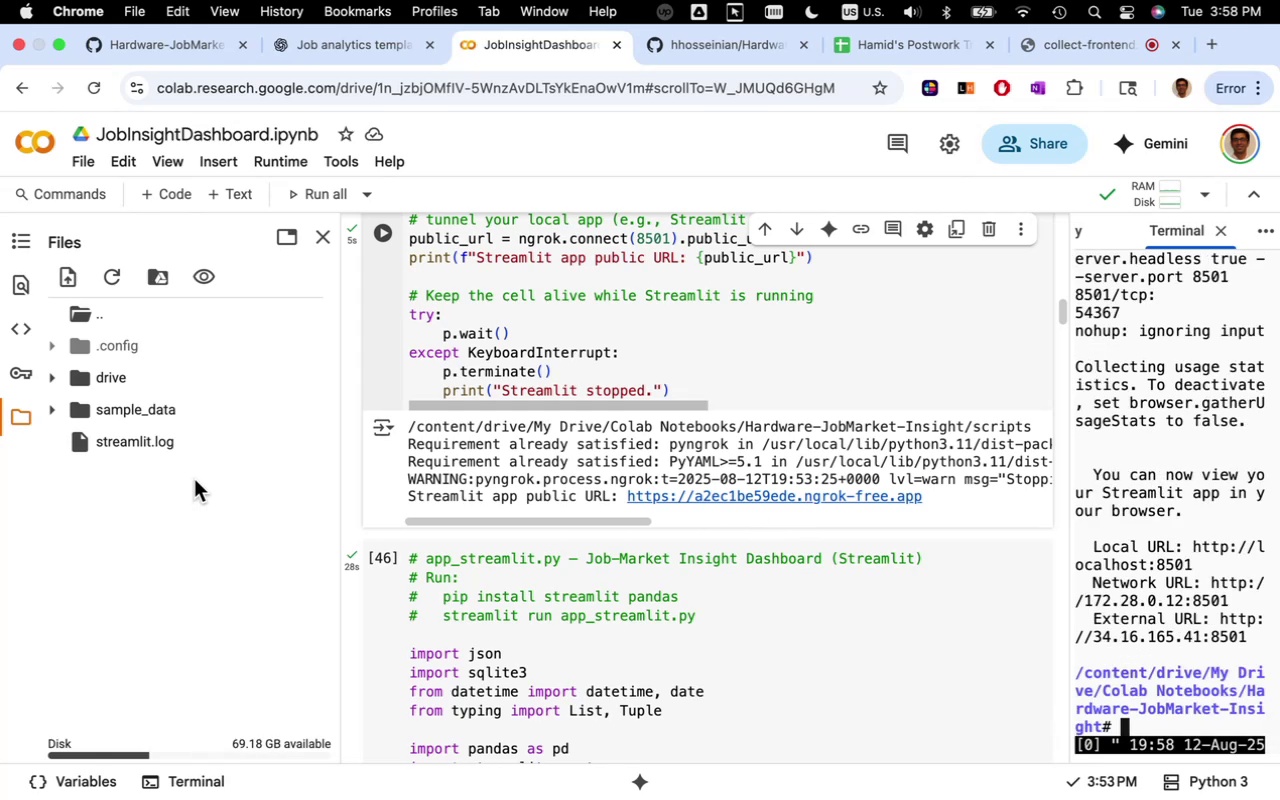 
double_click([141, 445])
 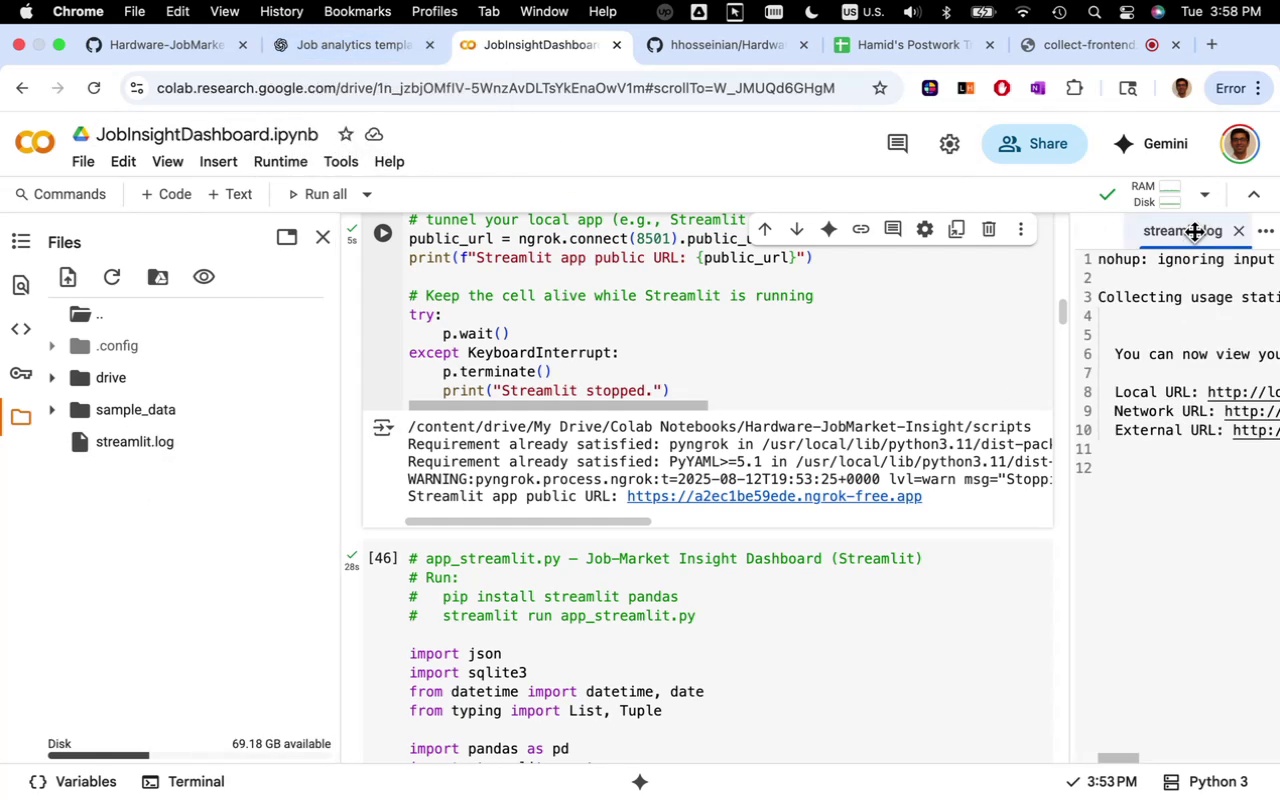 
mouse_move([1213, 238])
 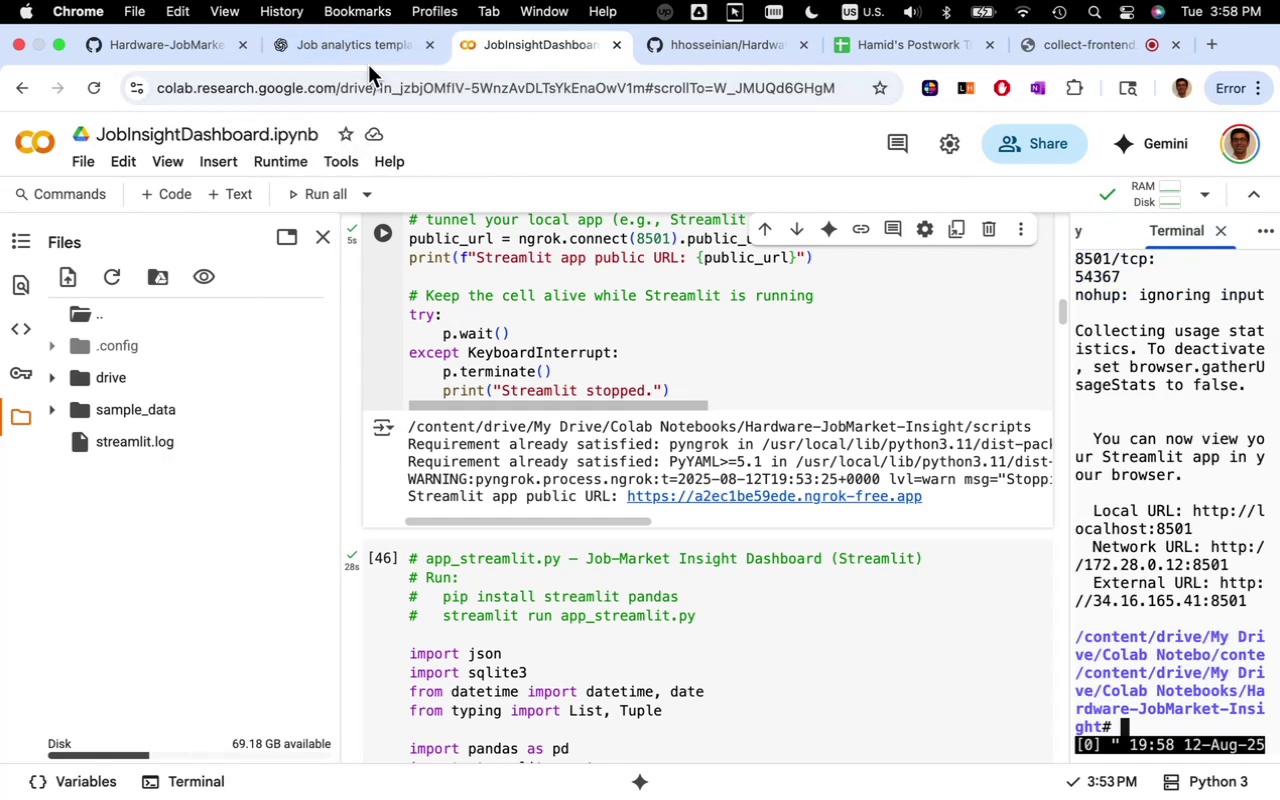 
left_click([367, 53])
 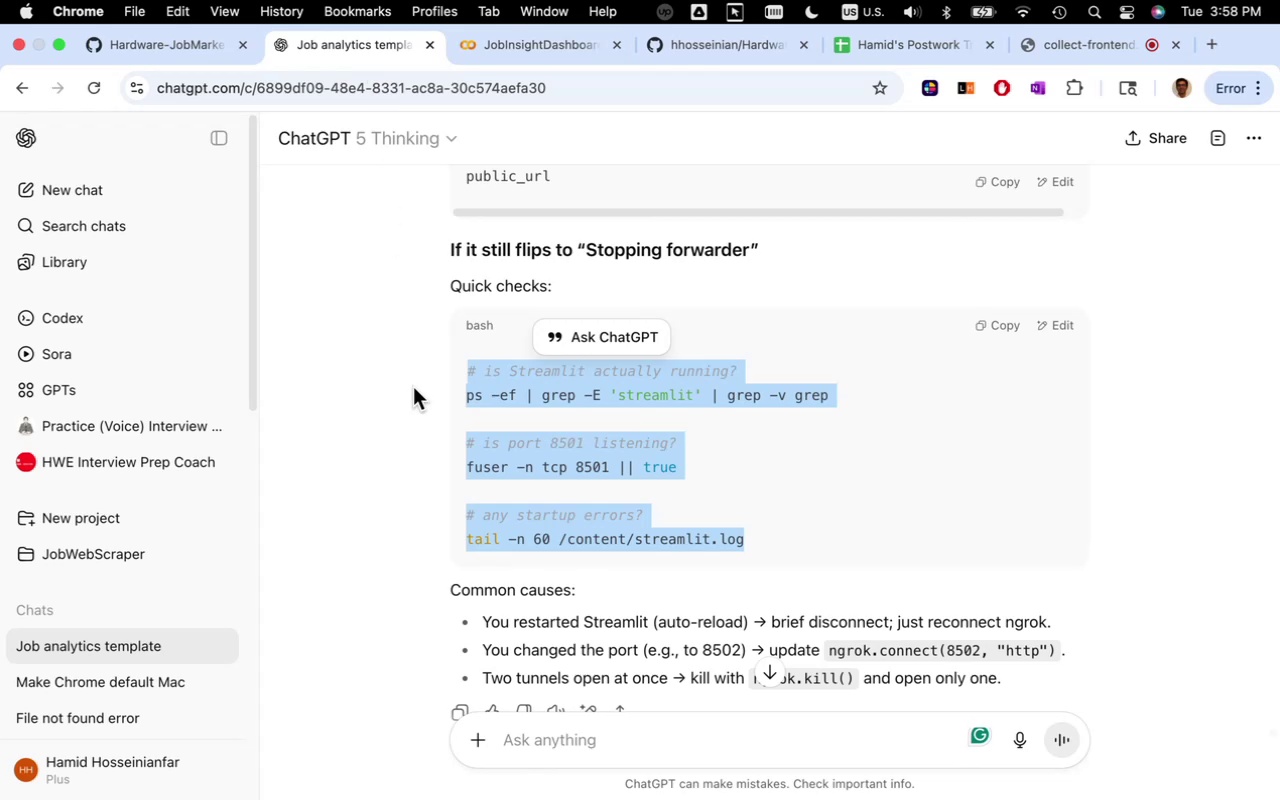 
scroll: coordinate [423, 403], scroll_direction: down, amount: 4.0
 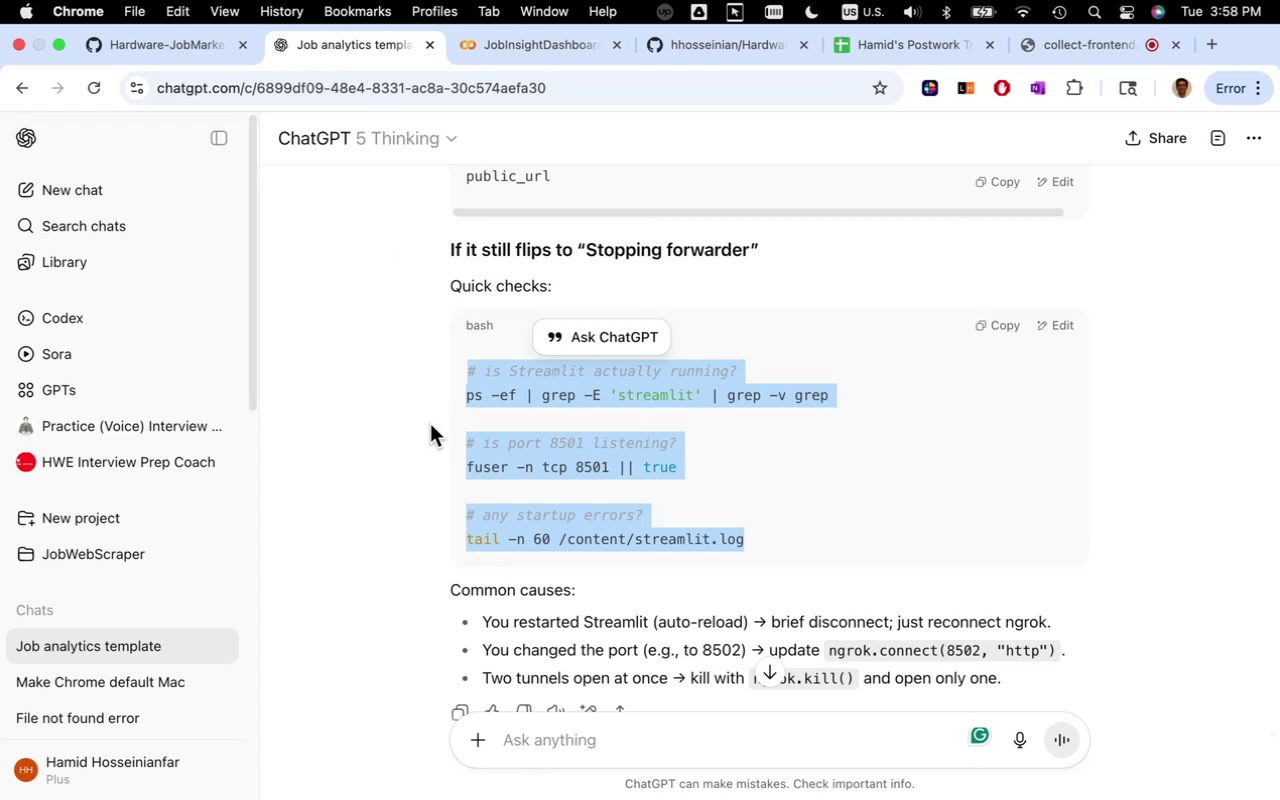 
left_click([430, 425])
 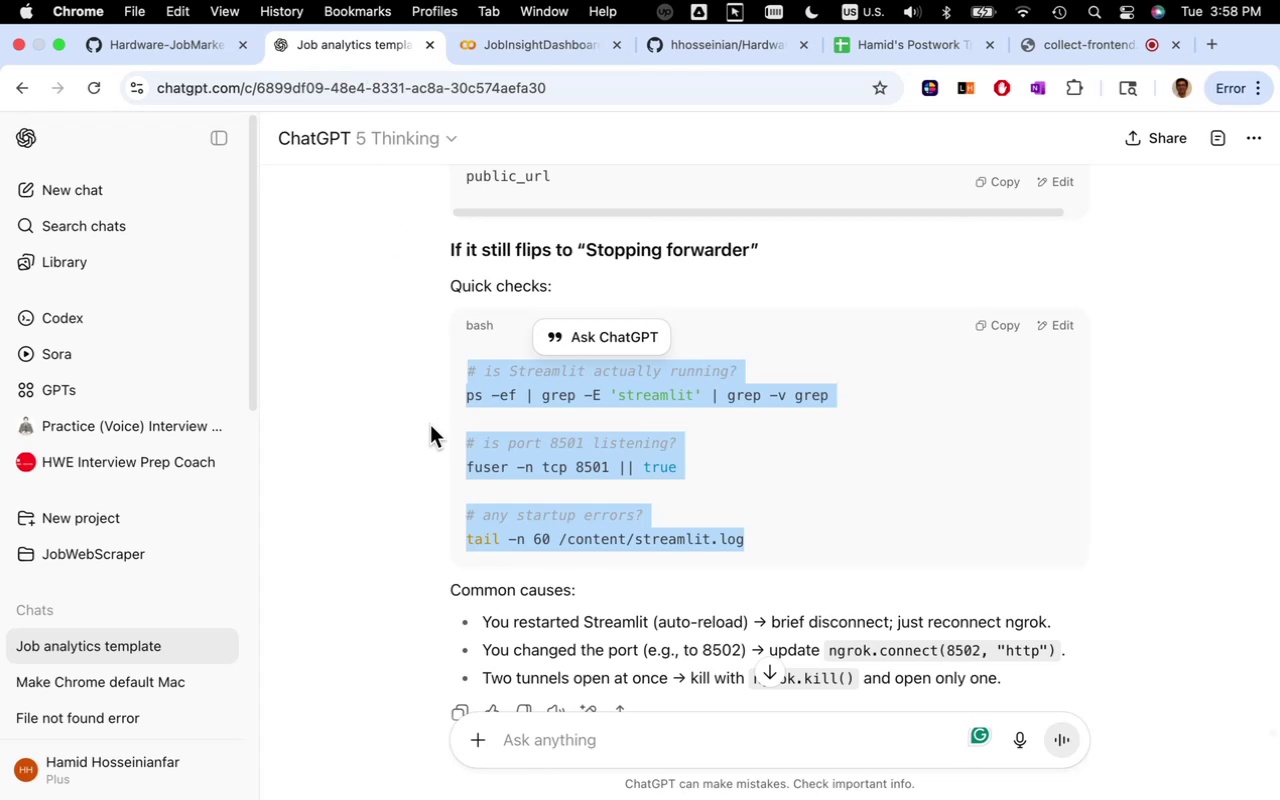 
scroll: coordinate [430, 424], scroll_direction: down, amount: 3.0
 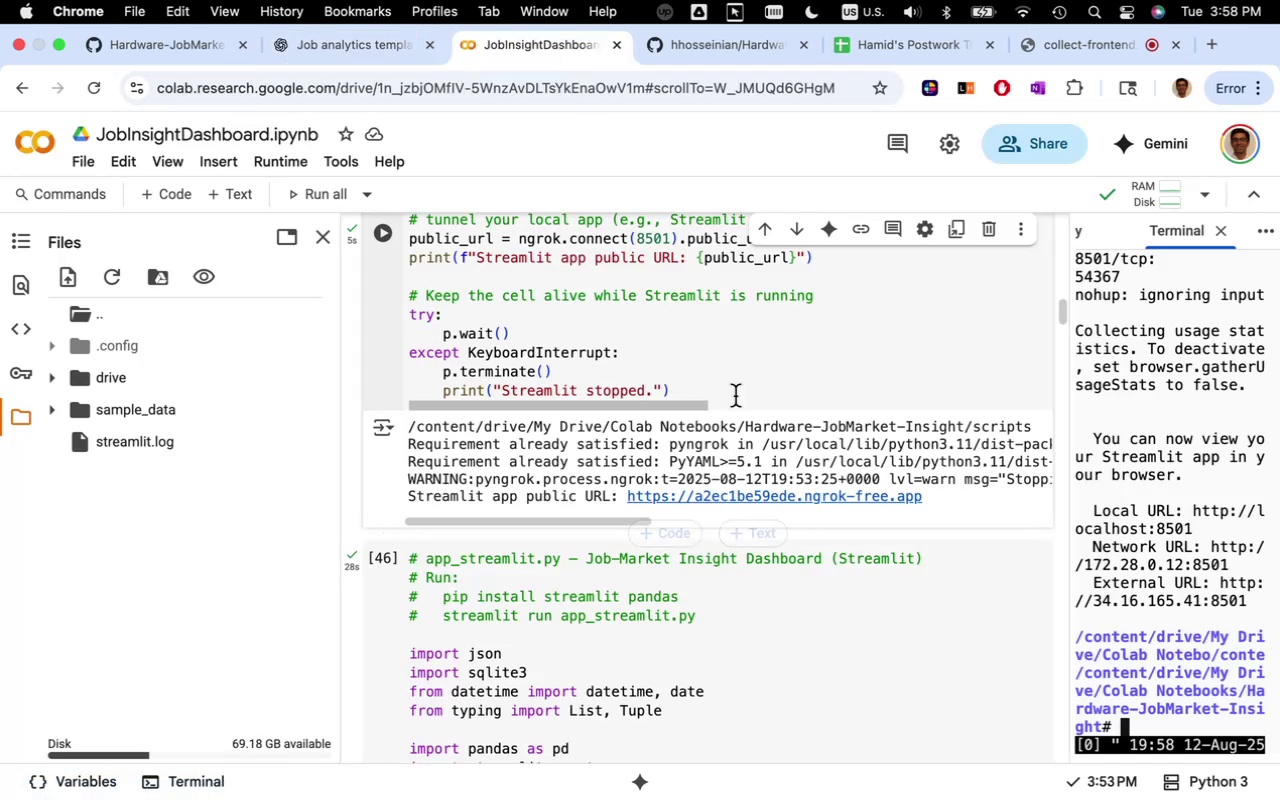 
wait(19.72)
 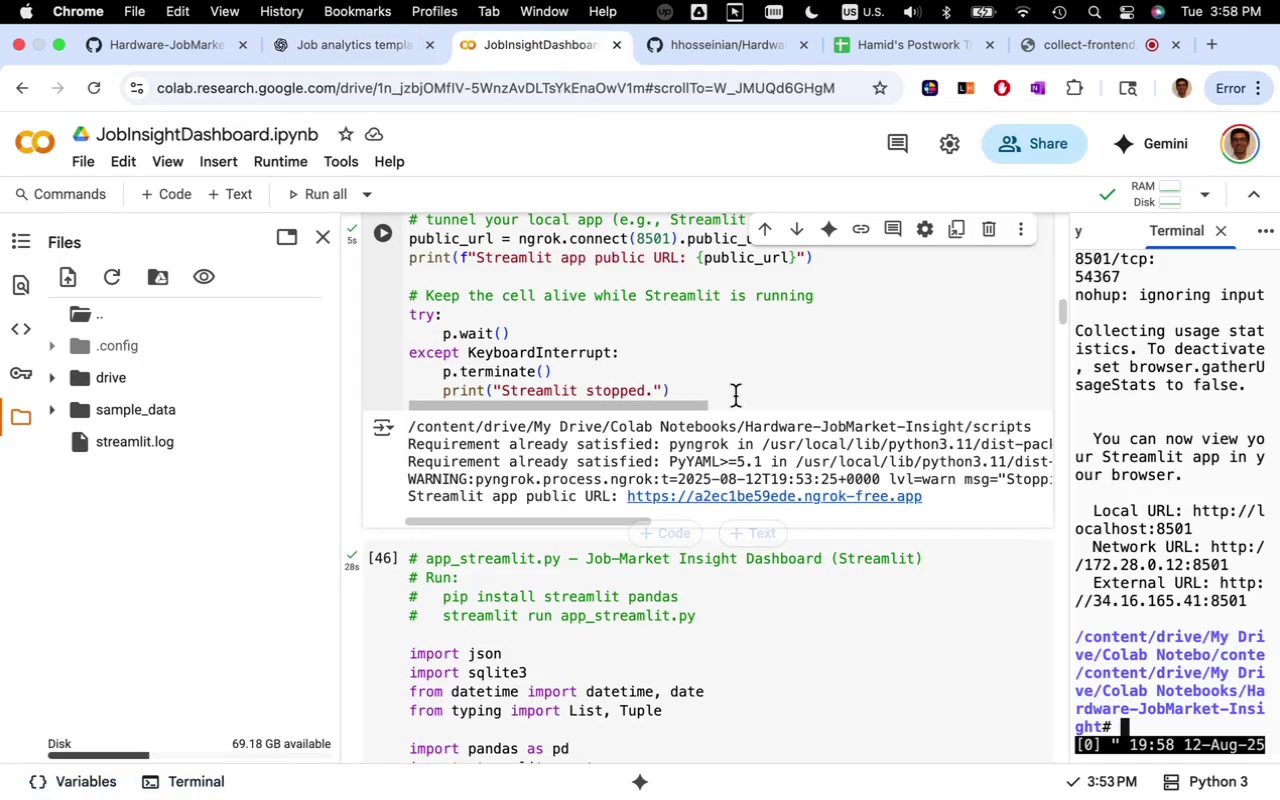 
scroll: coordinate [628, 579], scroll_direction: down, amount: 3.0
 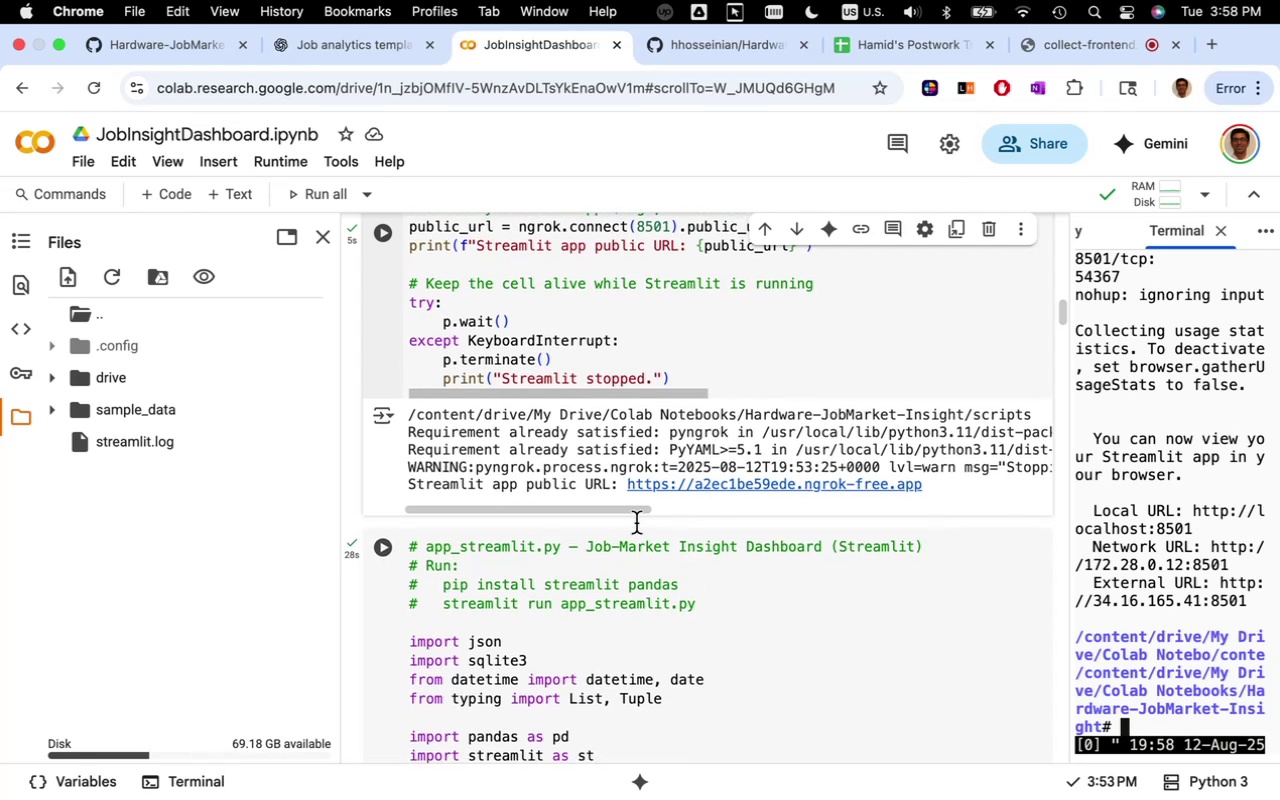 
scroll: coordinate [617, 489], scroll_direction: up, amount: 5.0
 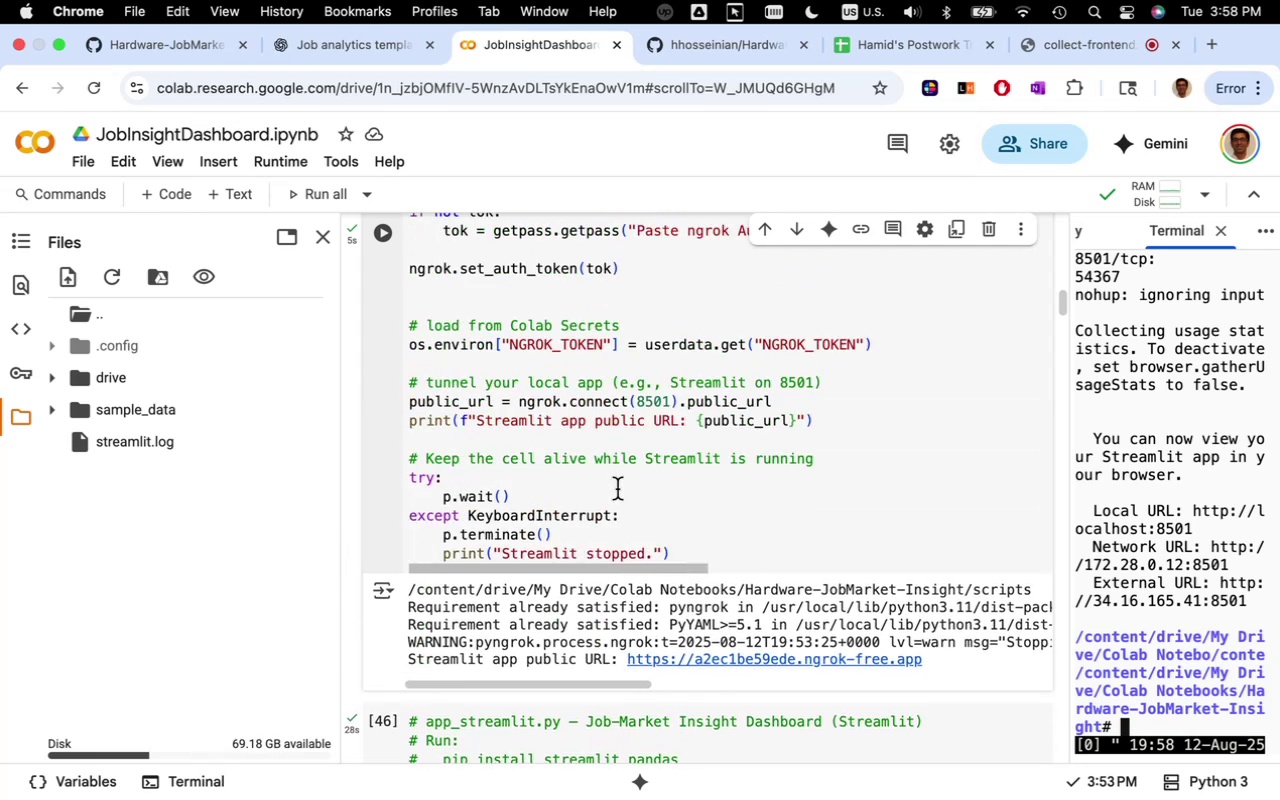 
left_click([617, 489])
 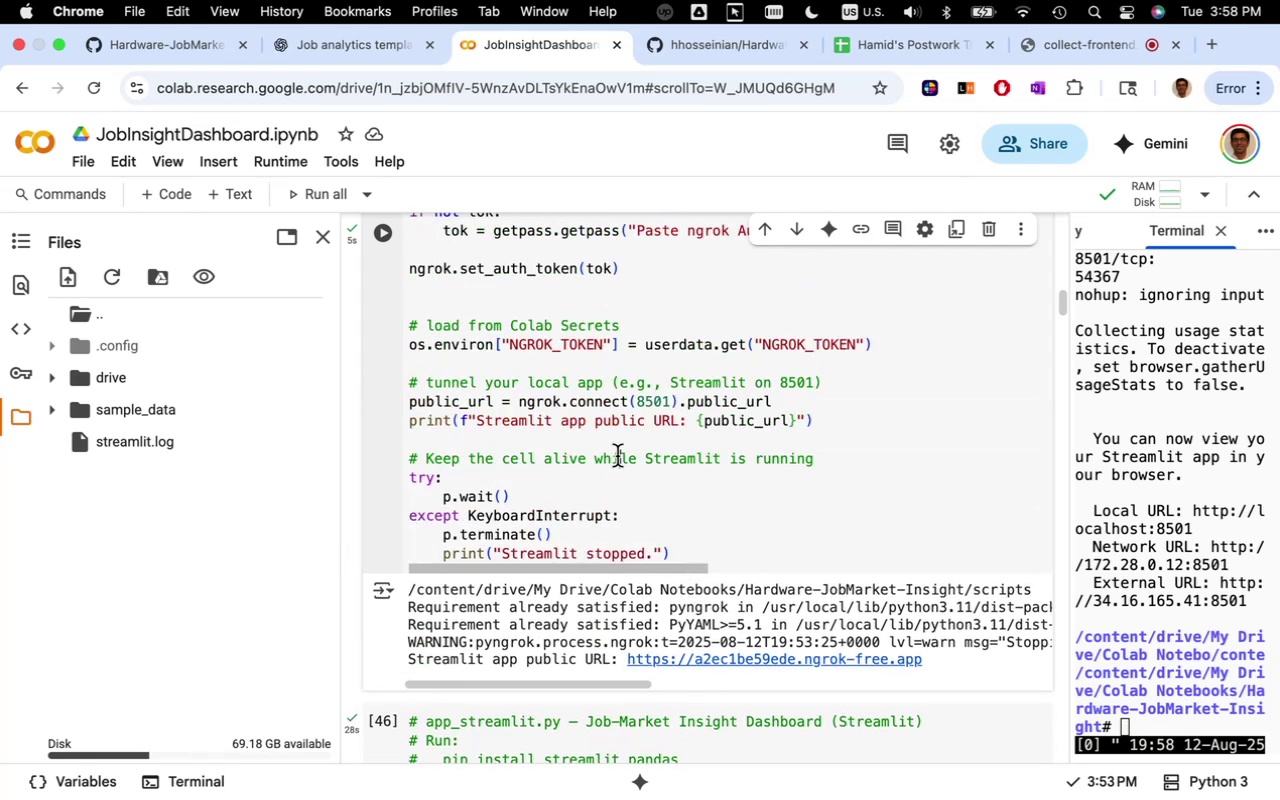 
key(Meta+A)
 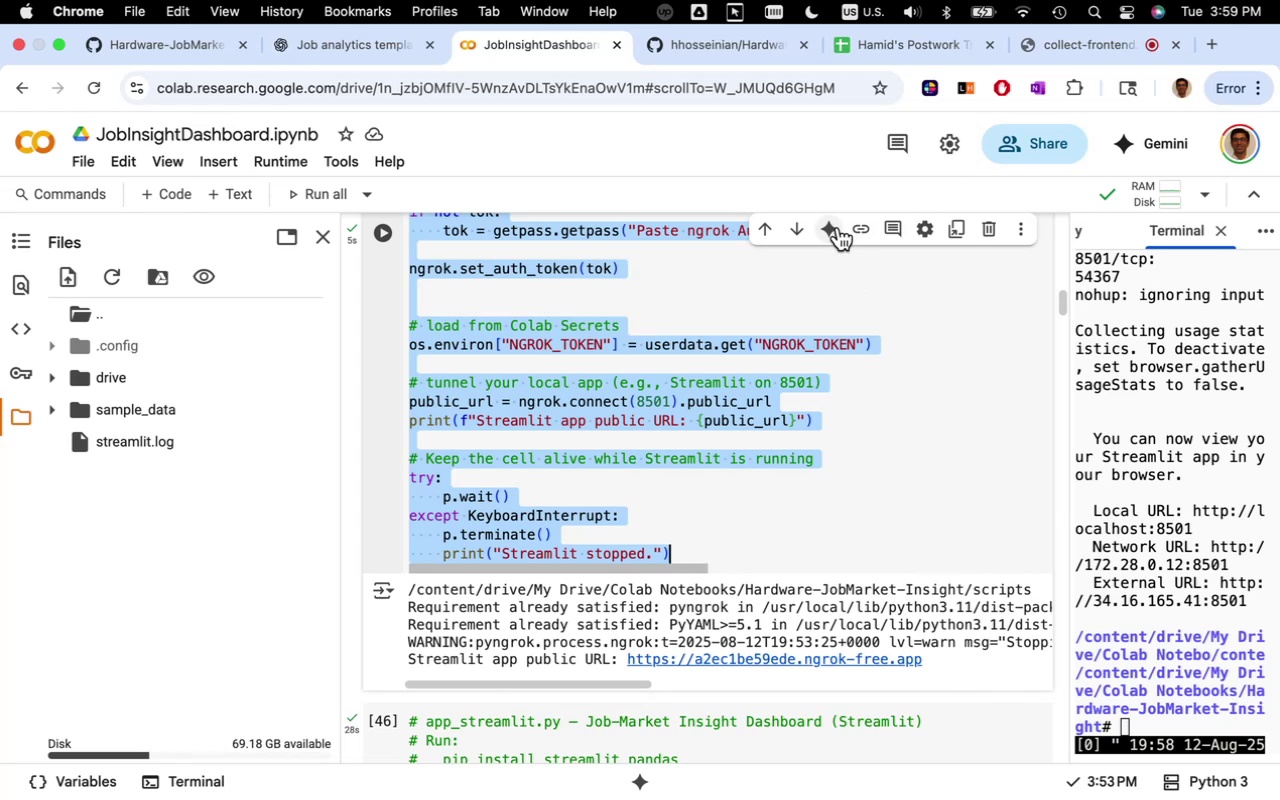 
left_click([832, 228])
 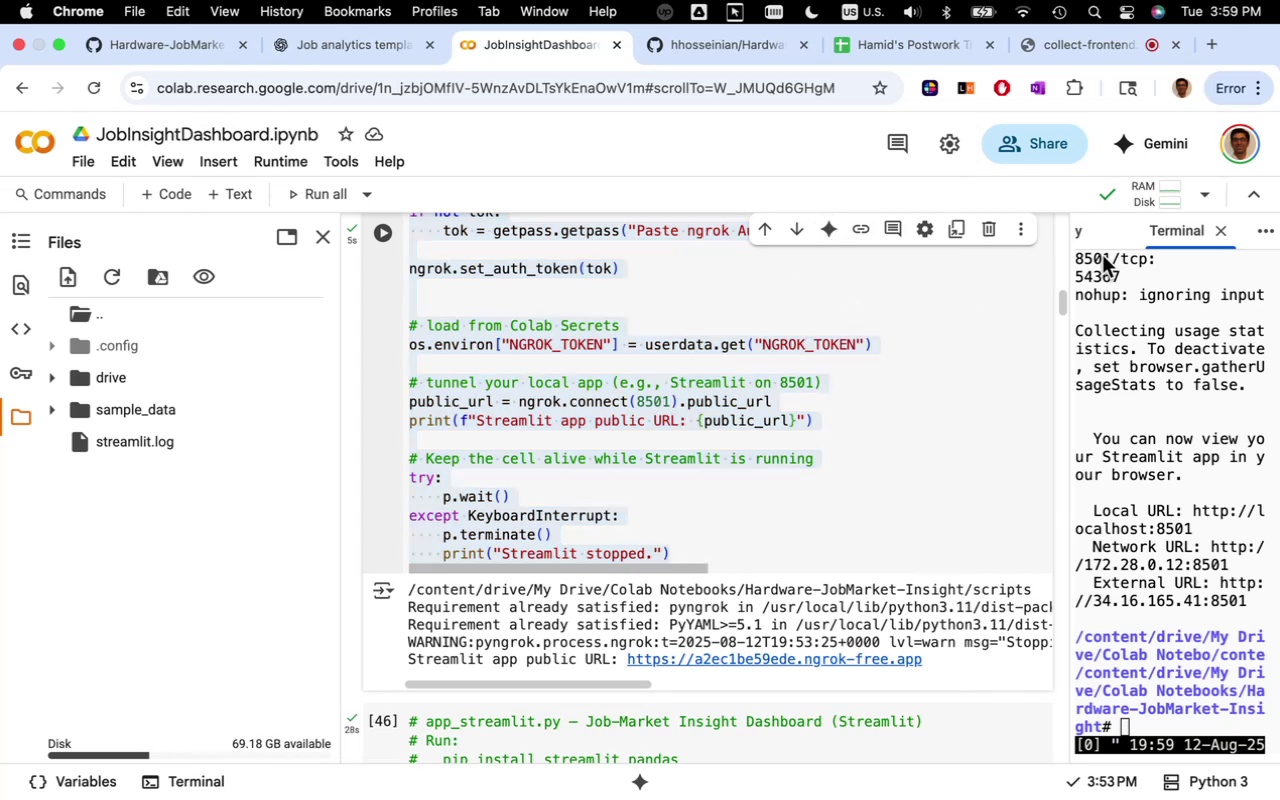 
wait(10.62)
 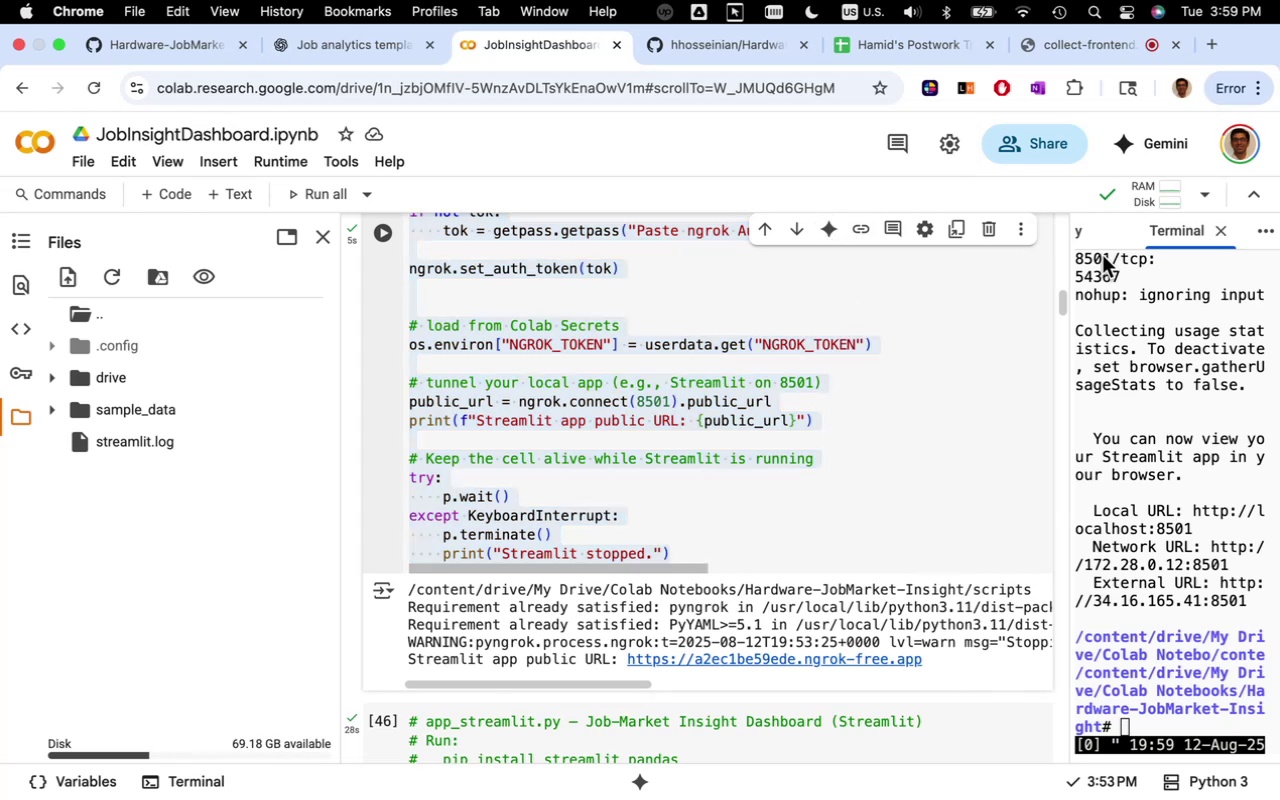 
left_click([859, 407])
 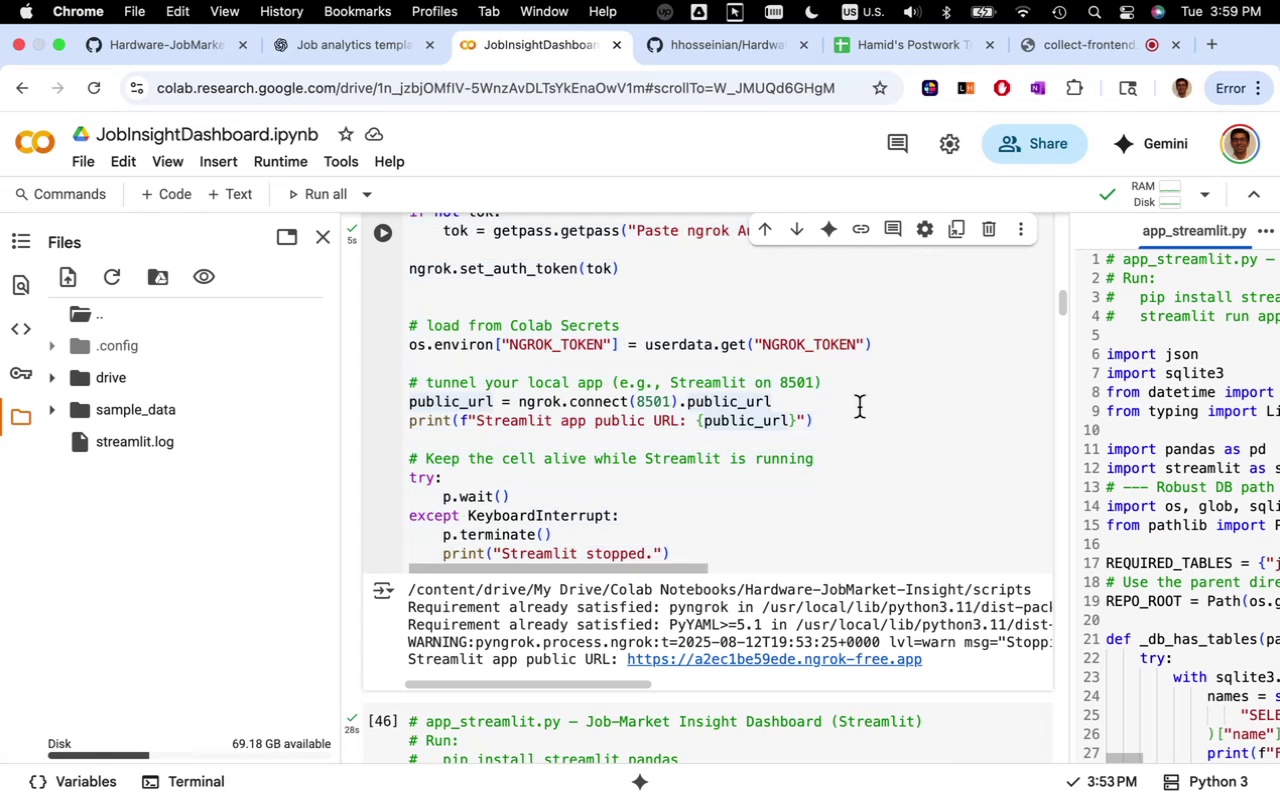 
scroll: coordinate [859, 407], scroll_direction: up, amount: 18.0
 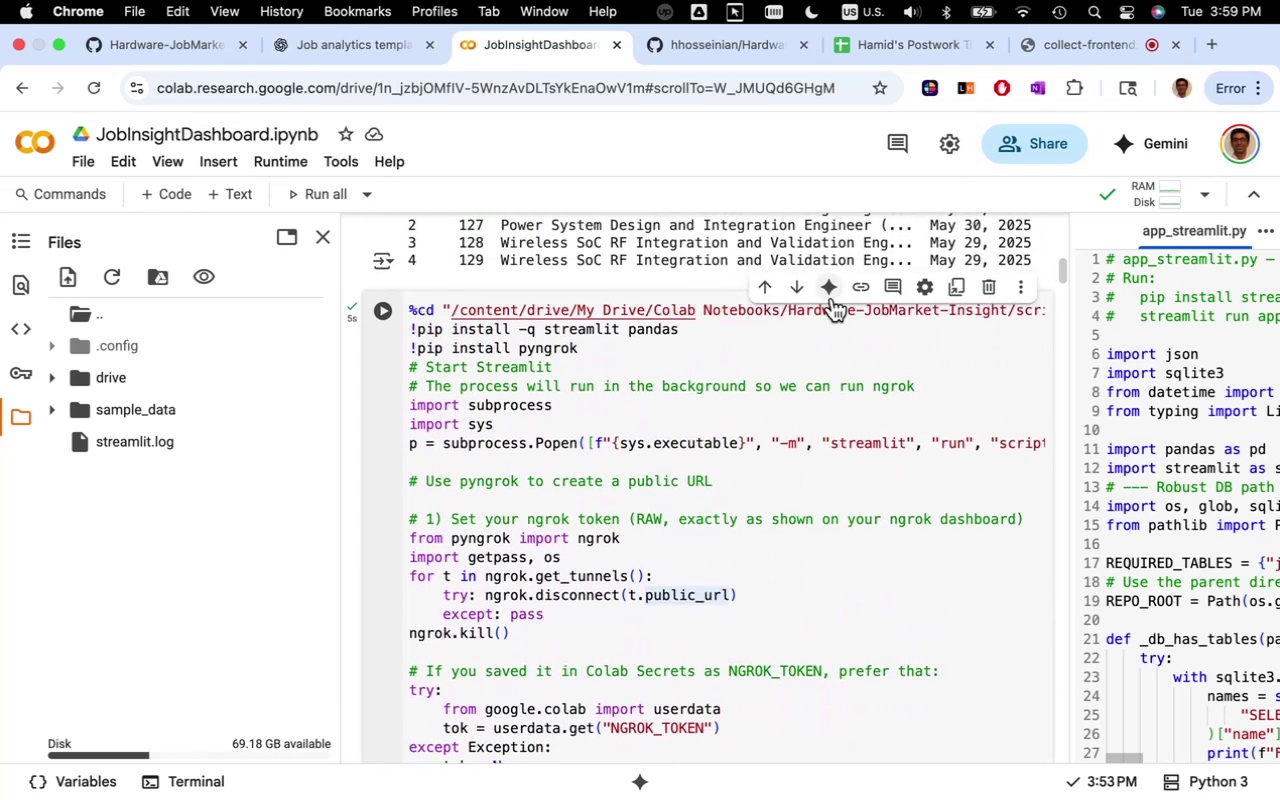 
left_click([828, 291])
 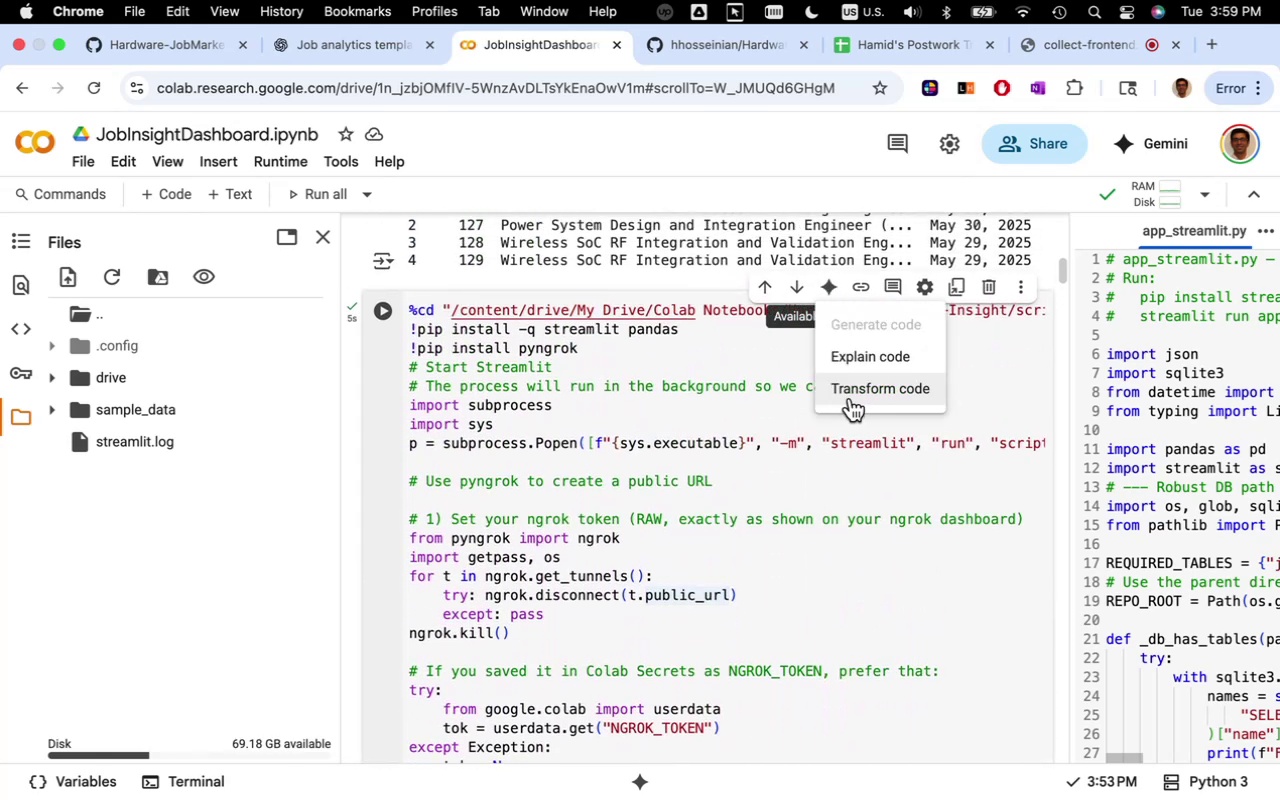 
left_click([852, 391])
 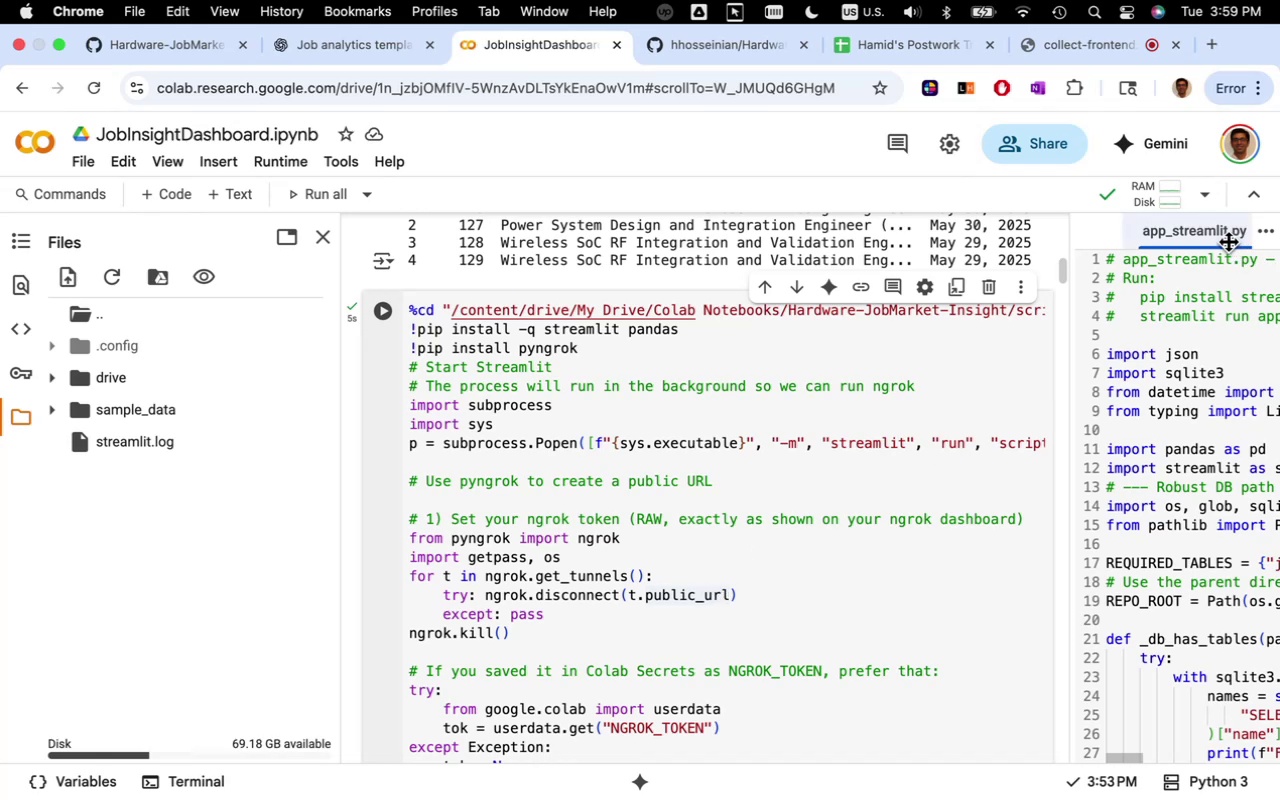 
wait(6.38)
 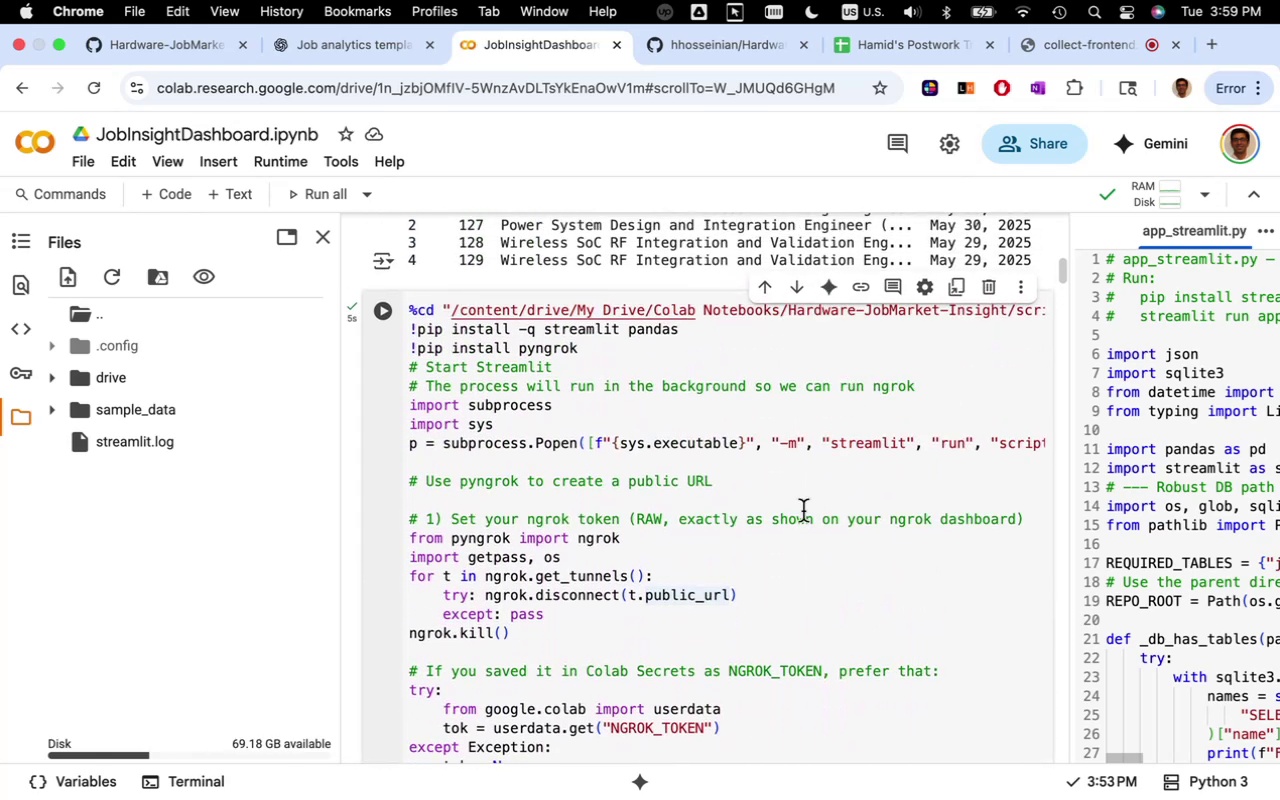 
left_click_drag(start_coordinate=[1069, 334], to_coordinate=[783, 385])
 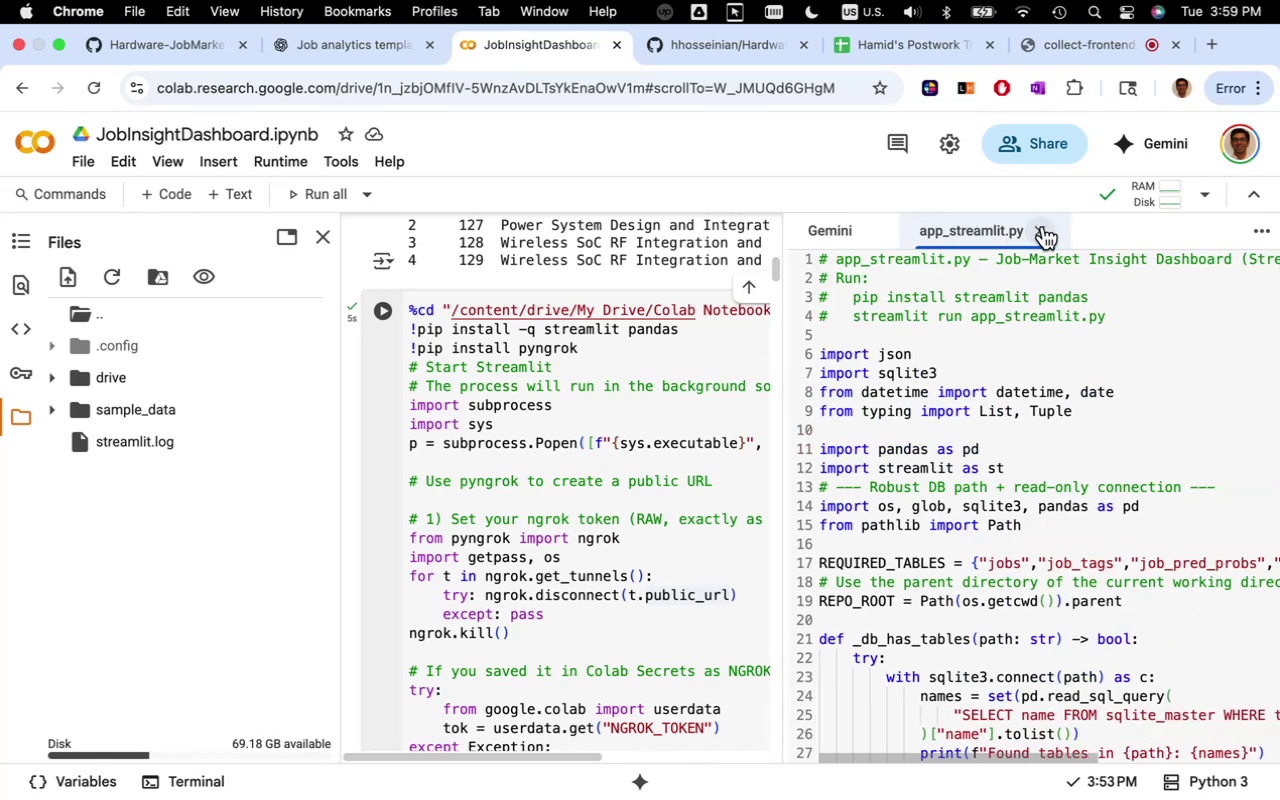 
left_click([1043, 226])
 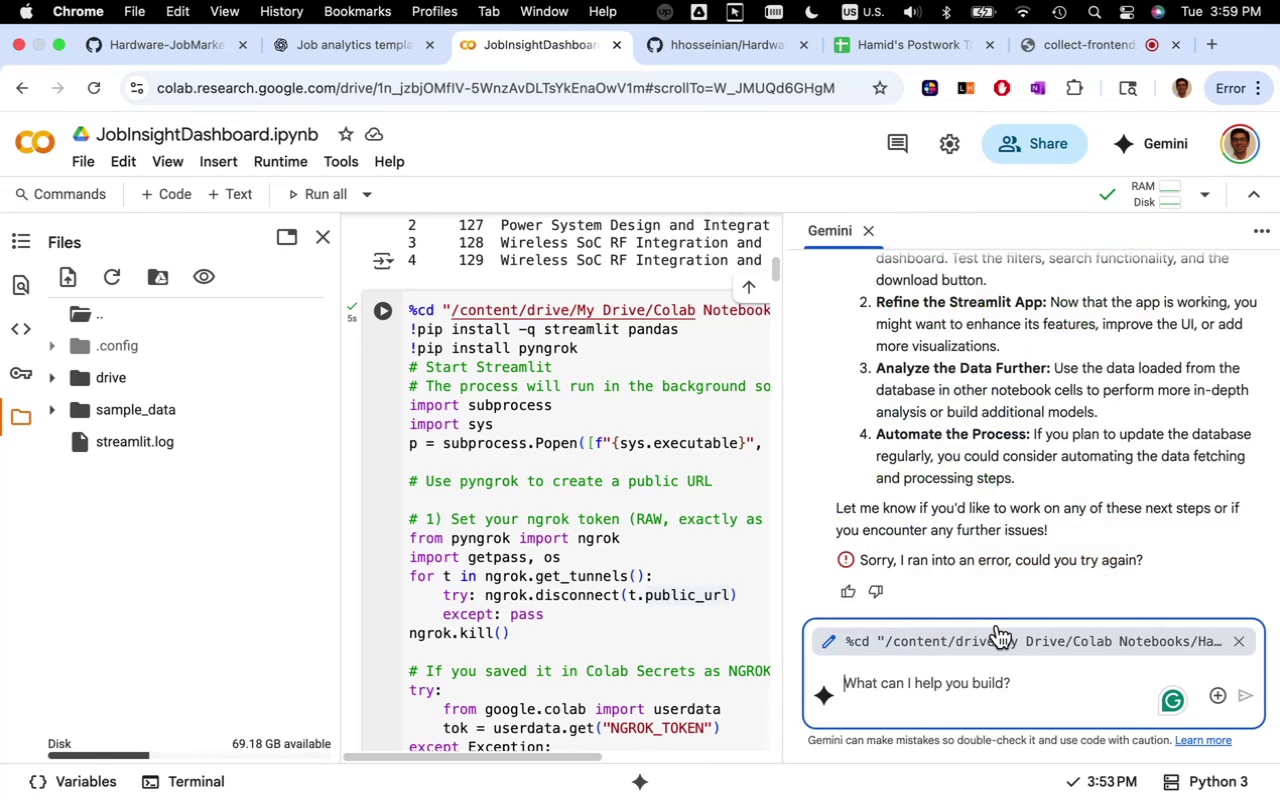 
type(debug)
 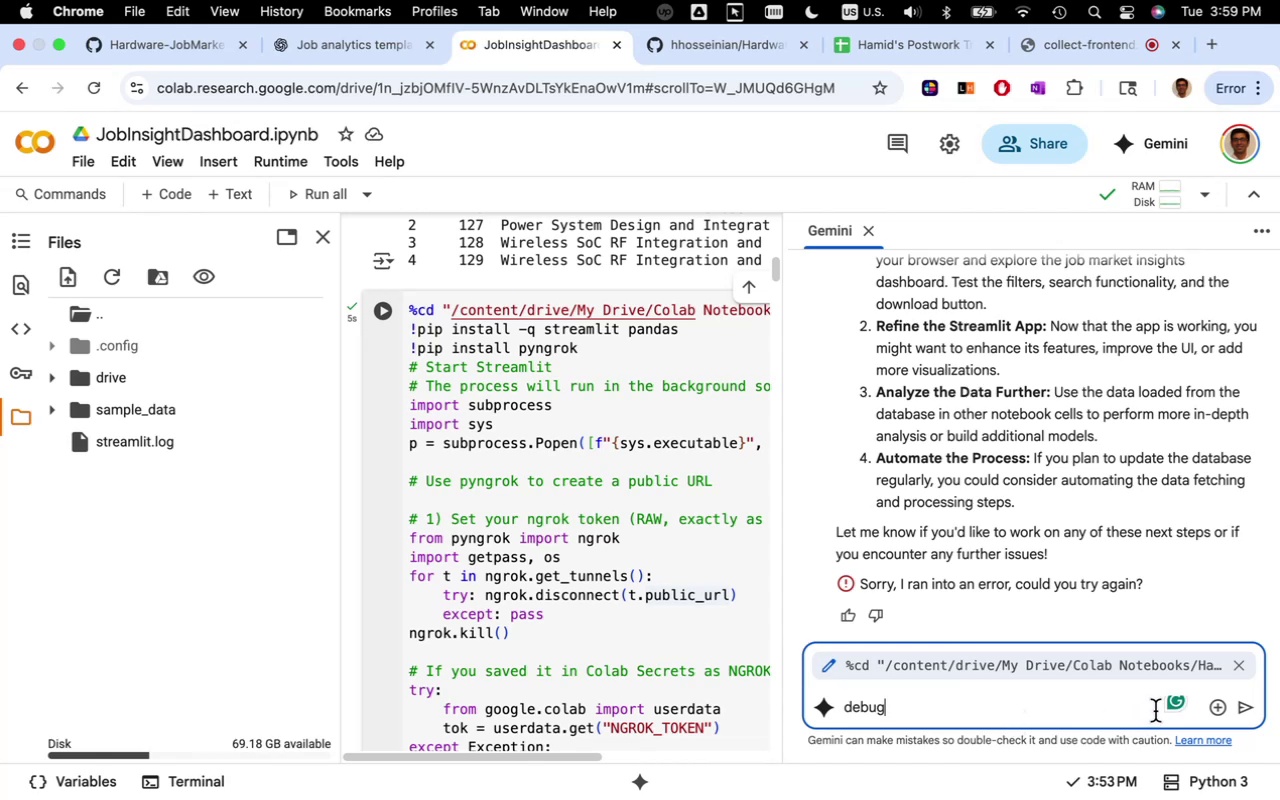 
mouse_move([1210, 697])
 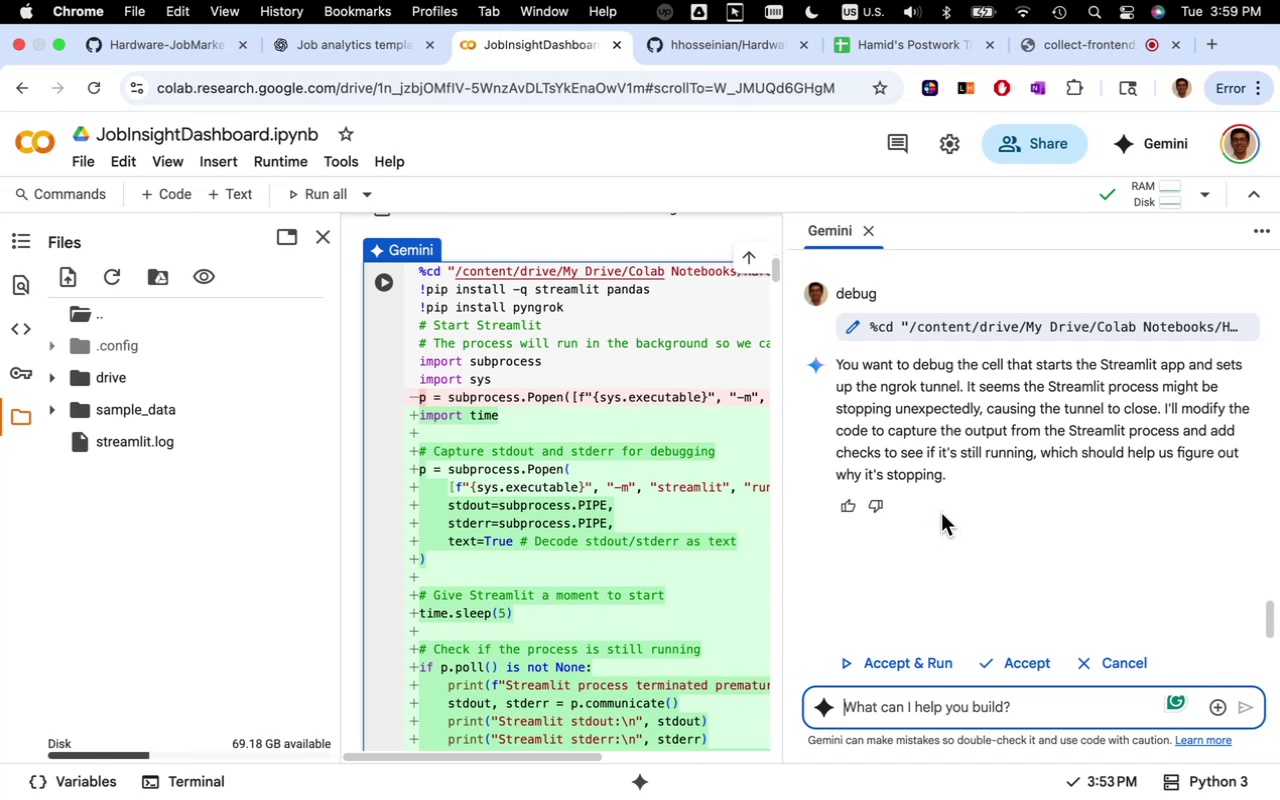 
wait(29.77)
 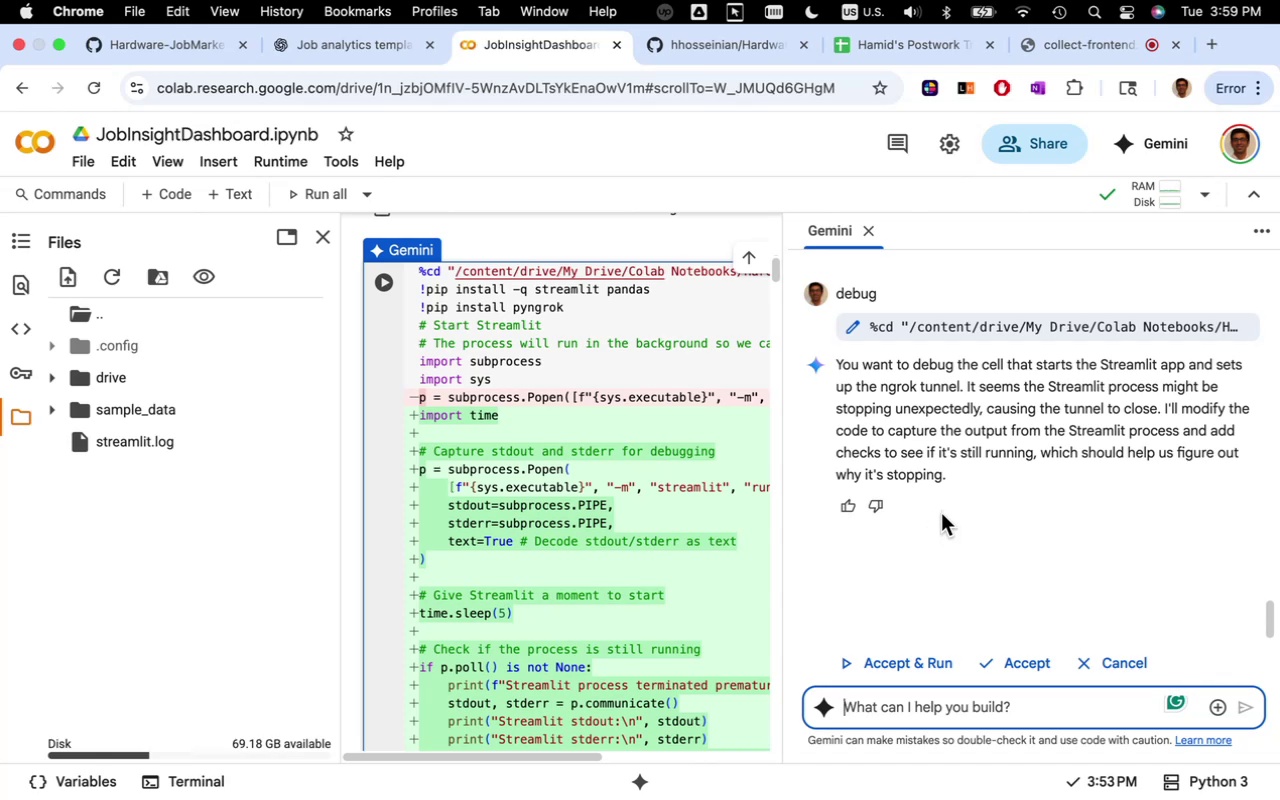 
left_click([902, 662])
 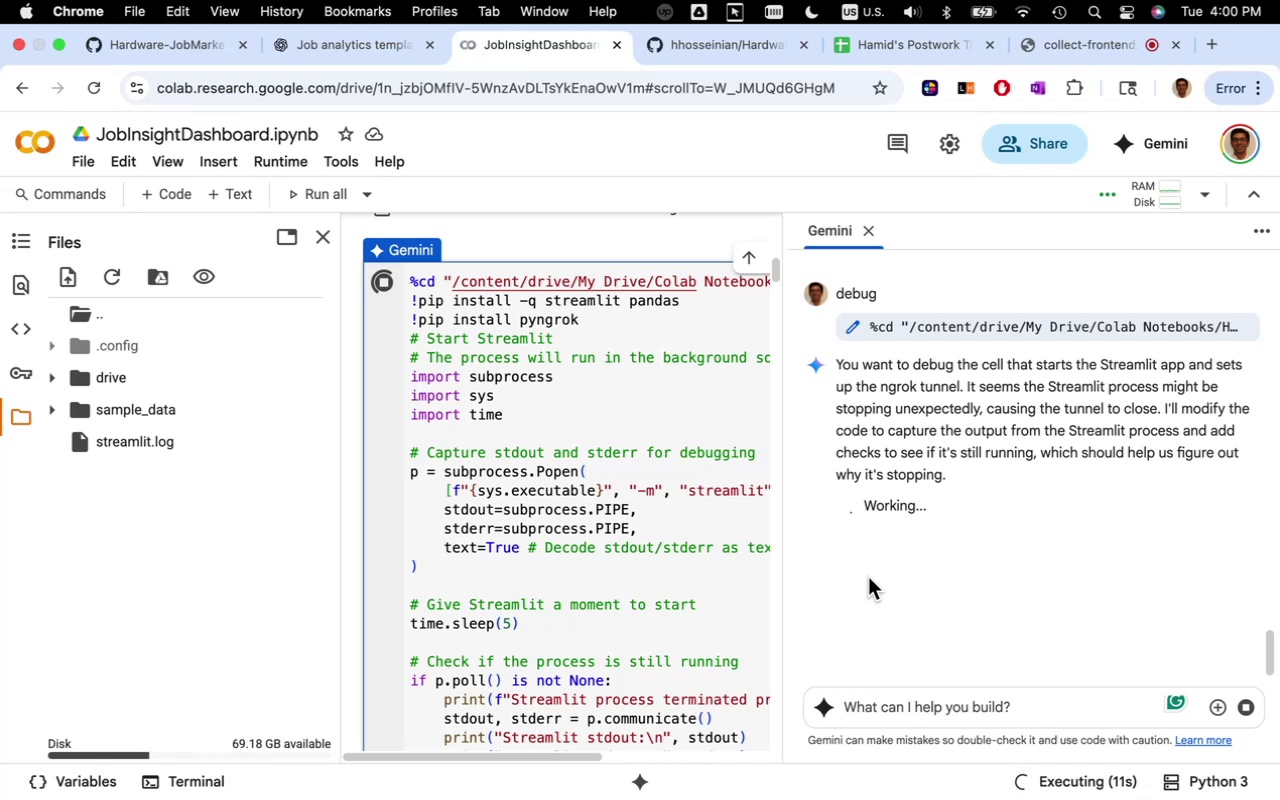 
wait(17.12)
 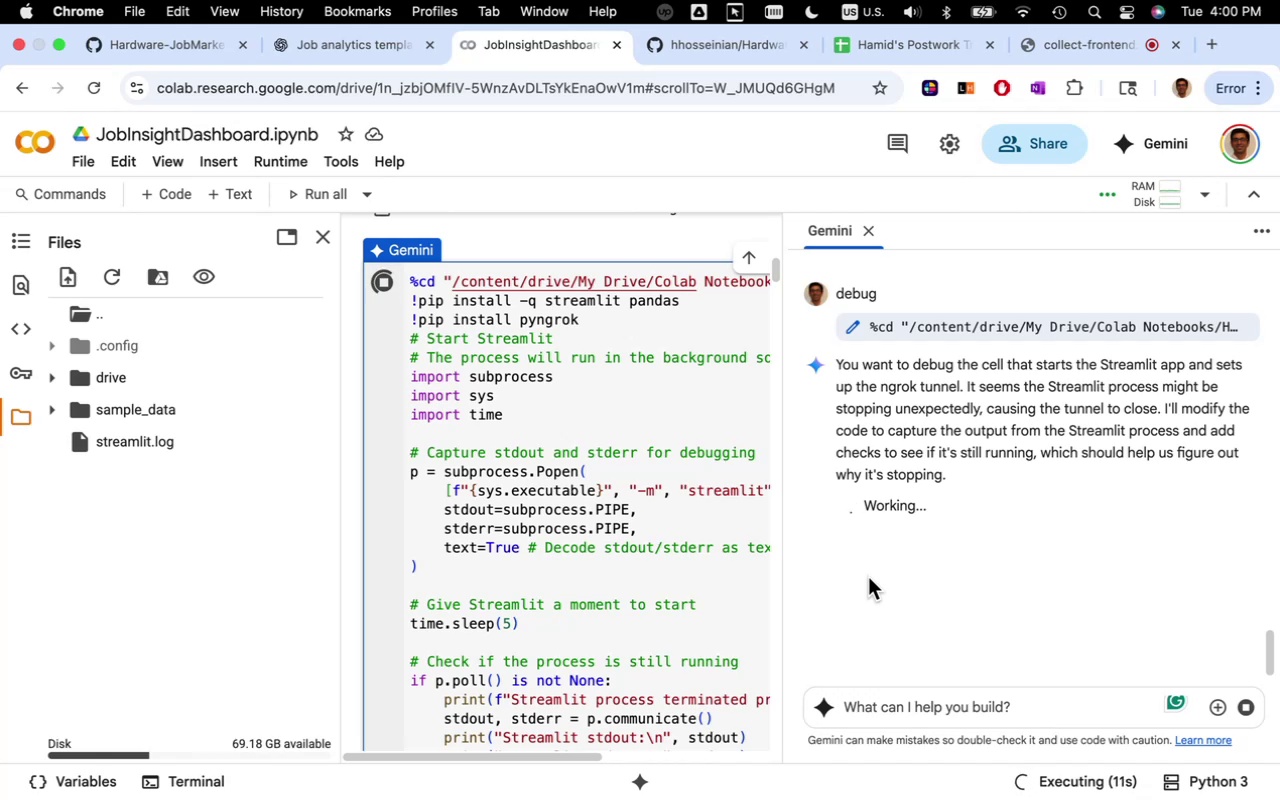 
scroll: coordinate [665, 539], scroll_direction: down, amount: 9.0
 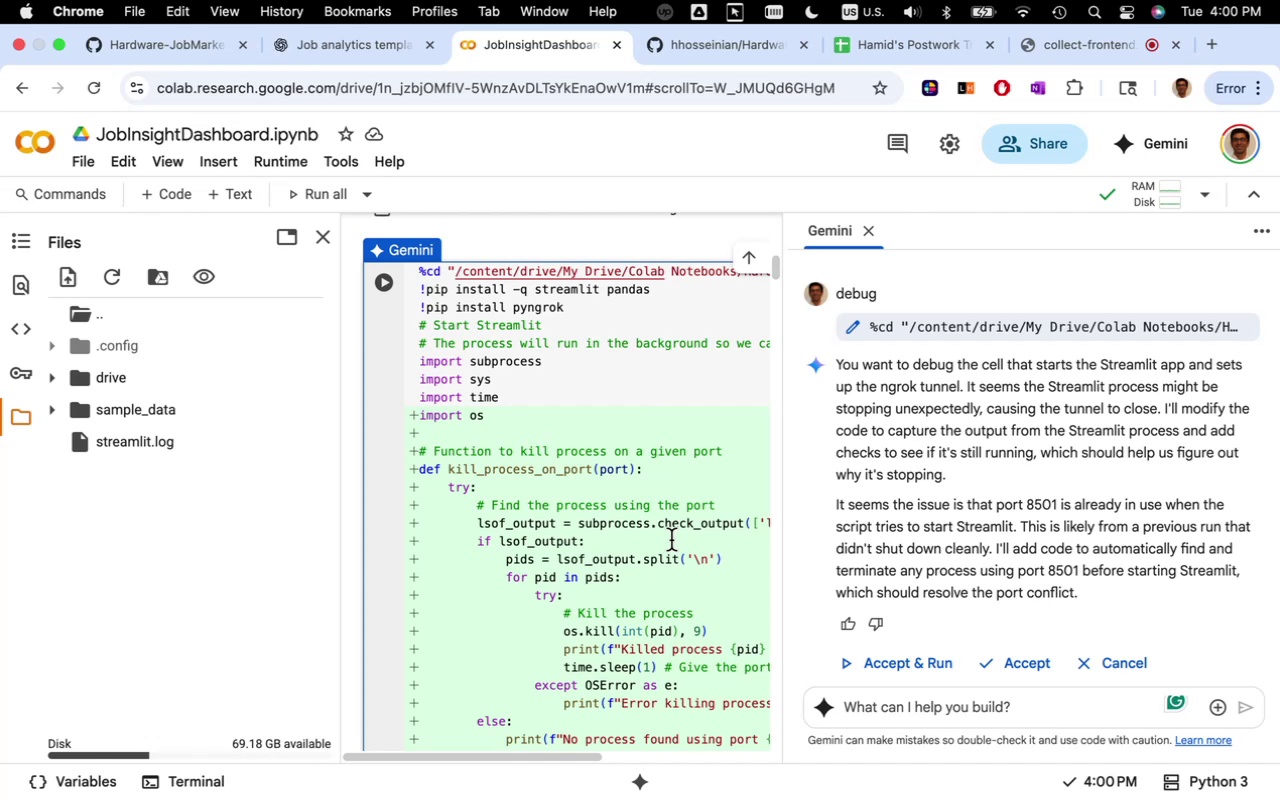 
wait(5.22)
 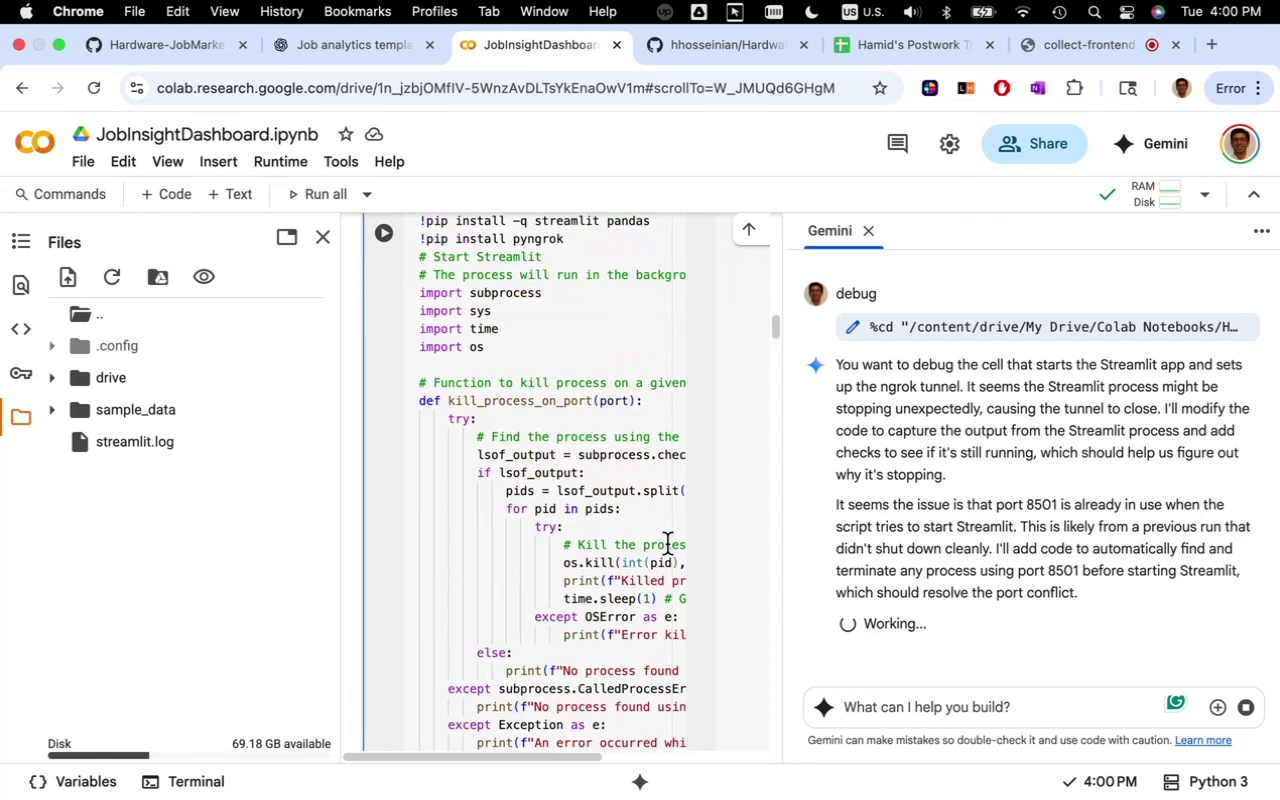 
scroll: coordinate [671, 540], scroll_direction: down, amount: 14.0
 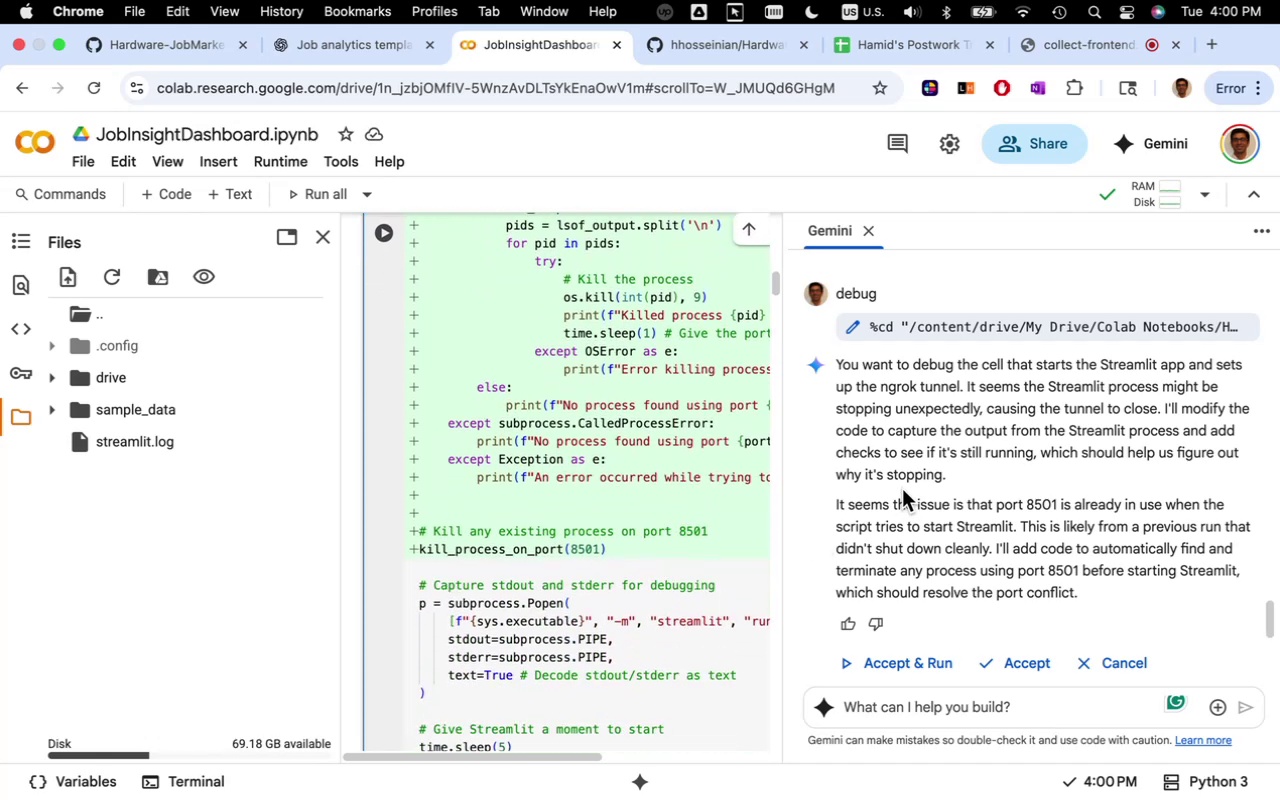 
wait(5.38)
 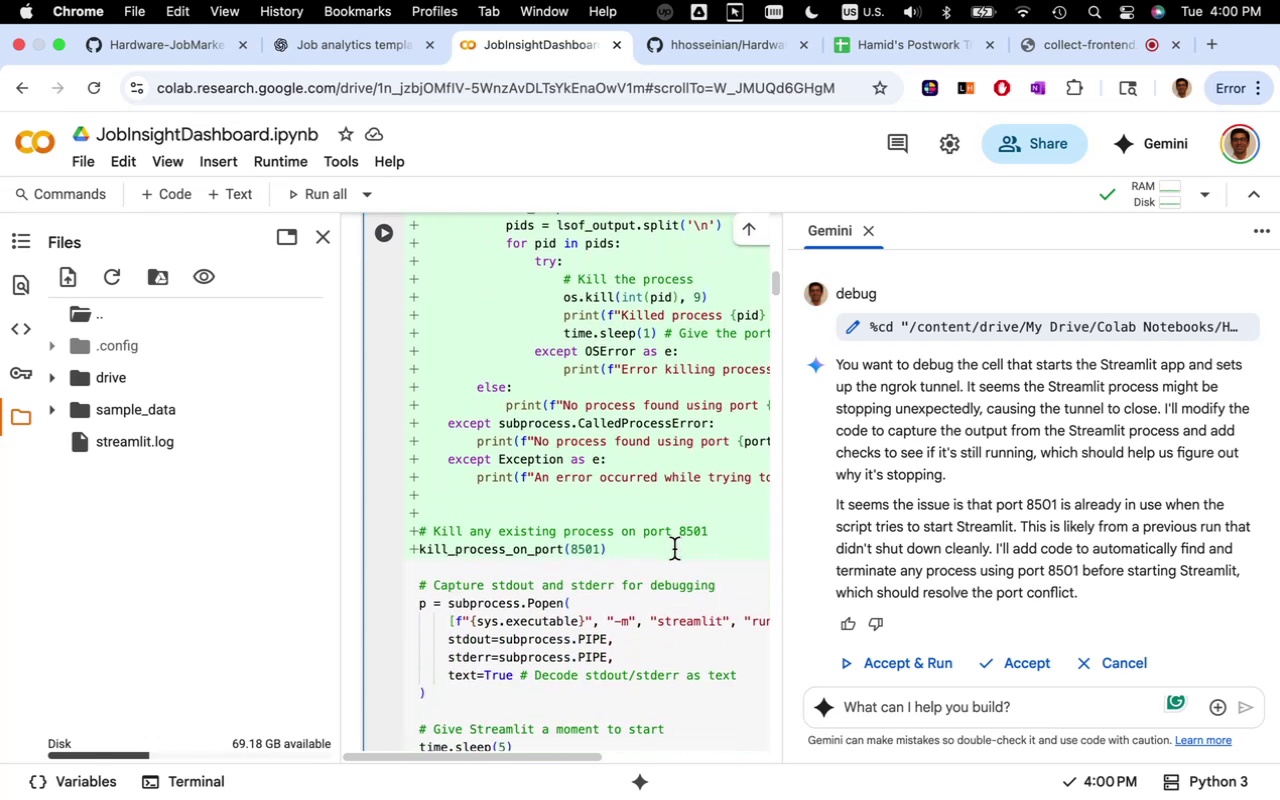 
left_click([913, 652])
 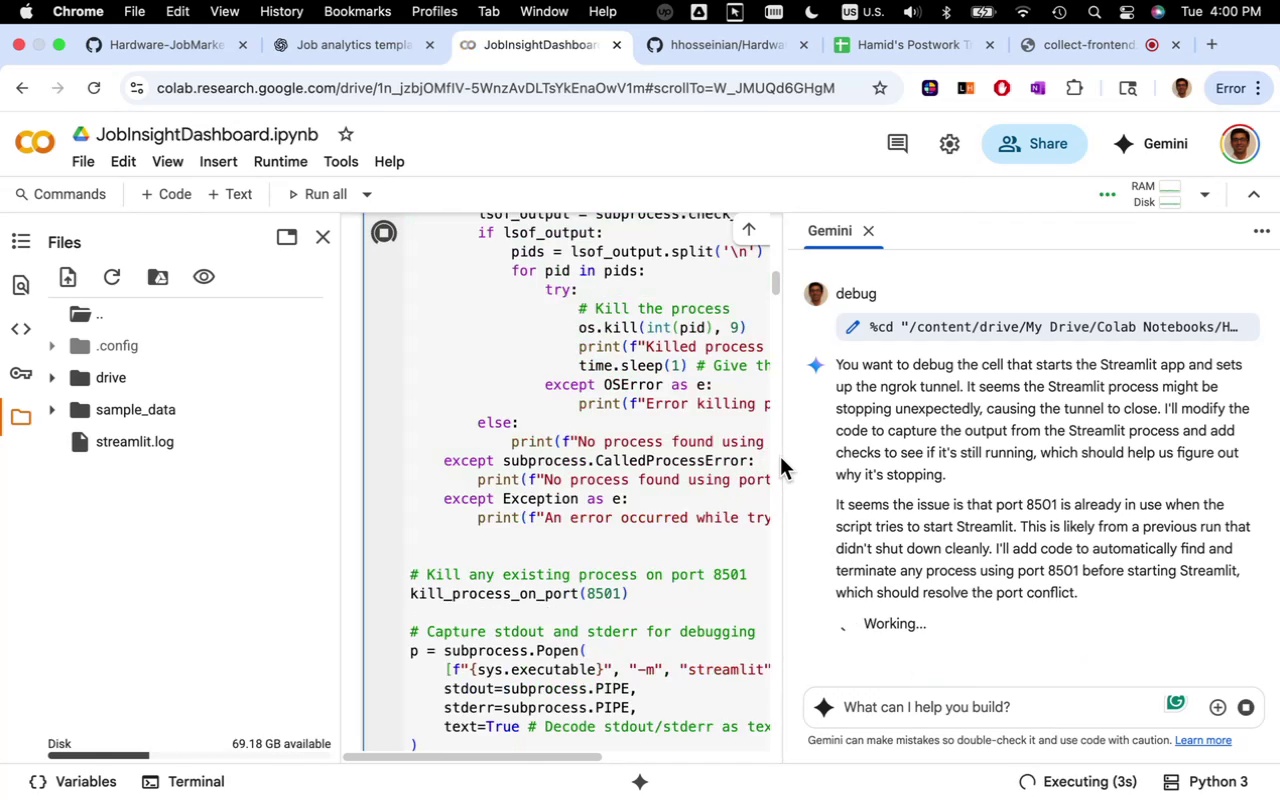 
wait(5.19)
 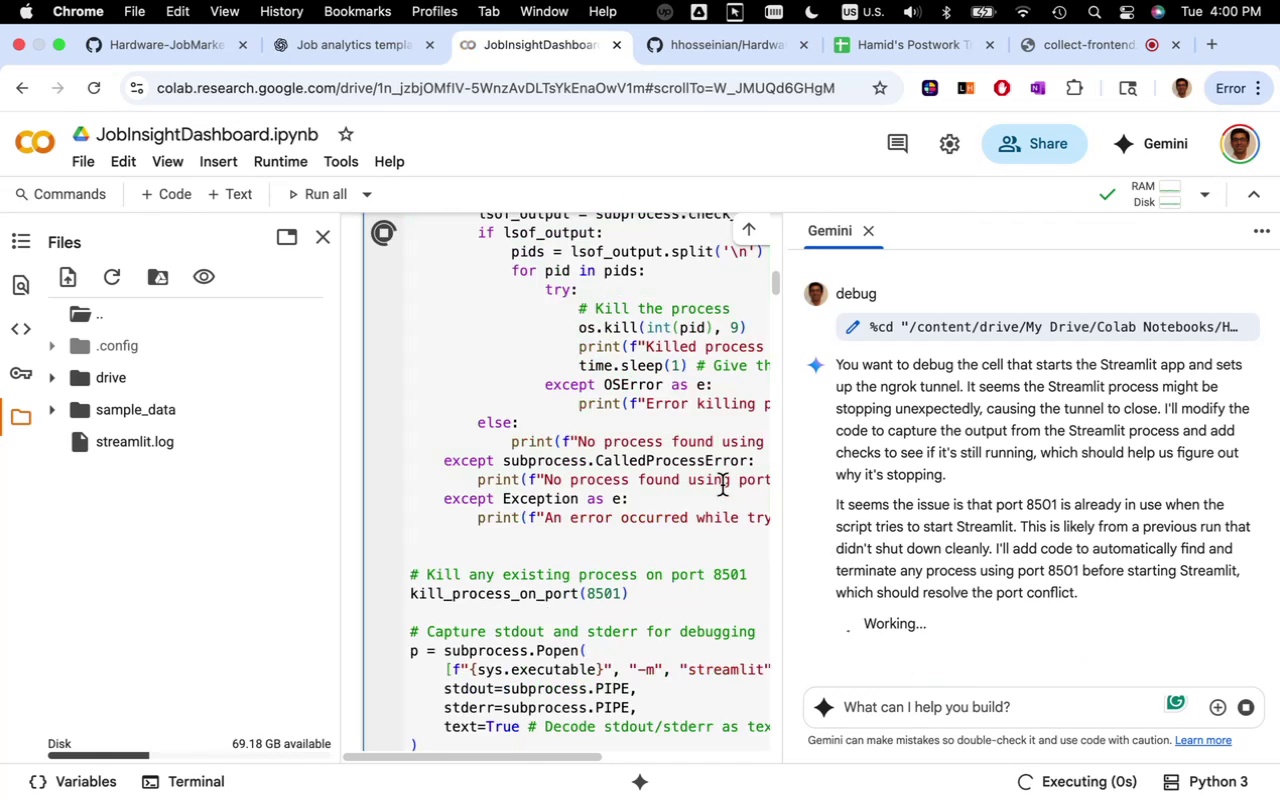 
left_click_drag(start_coordinate=[783, 457], to_coordinate=[961, 432])
 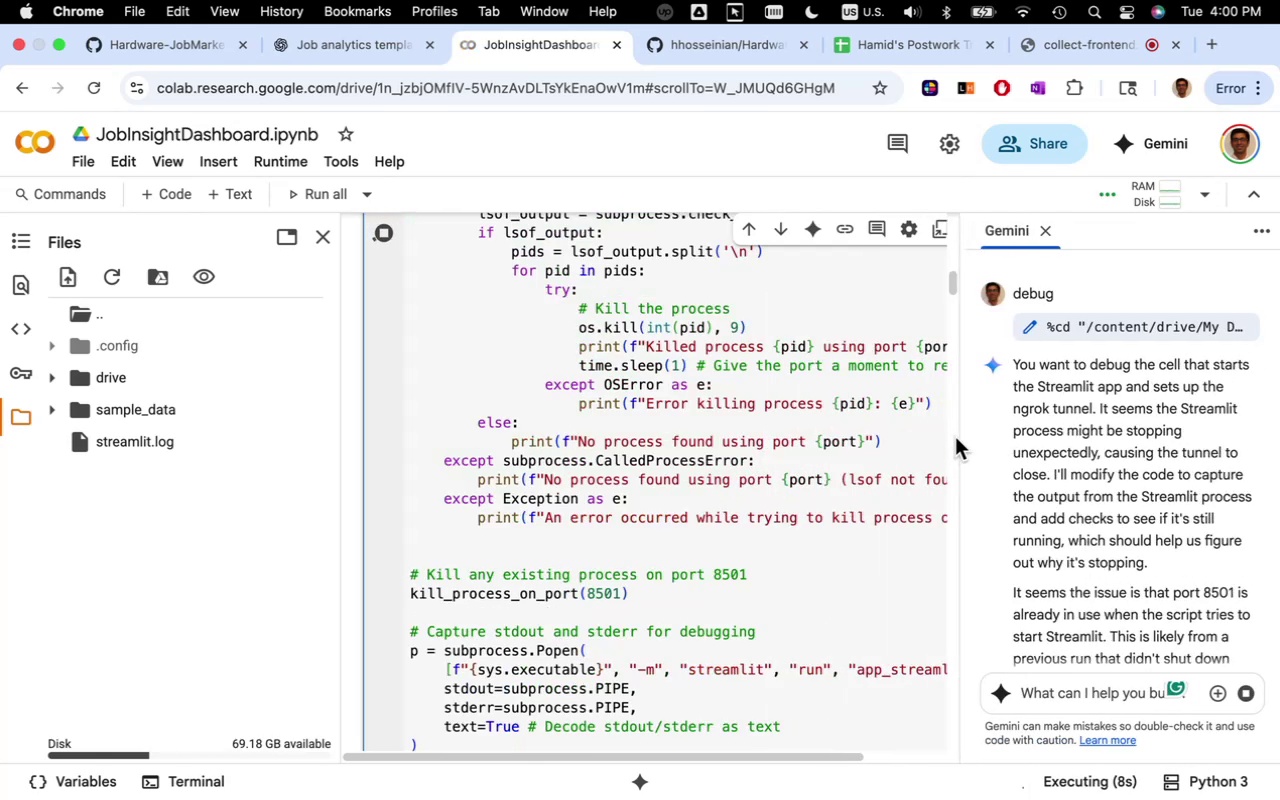 
scroll: coordinate [723, 533], scroll_direction: down, amount: 33.0
 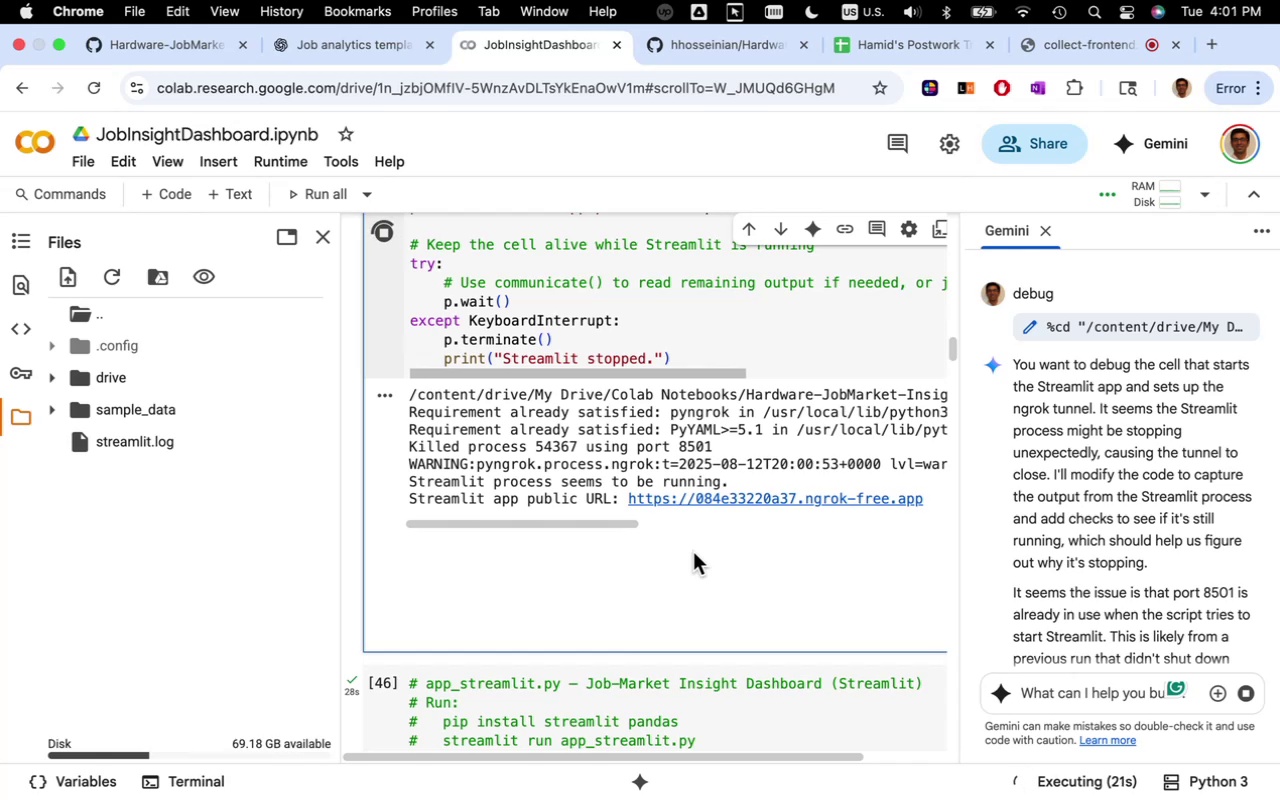 
wait(16.15)
 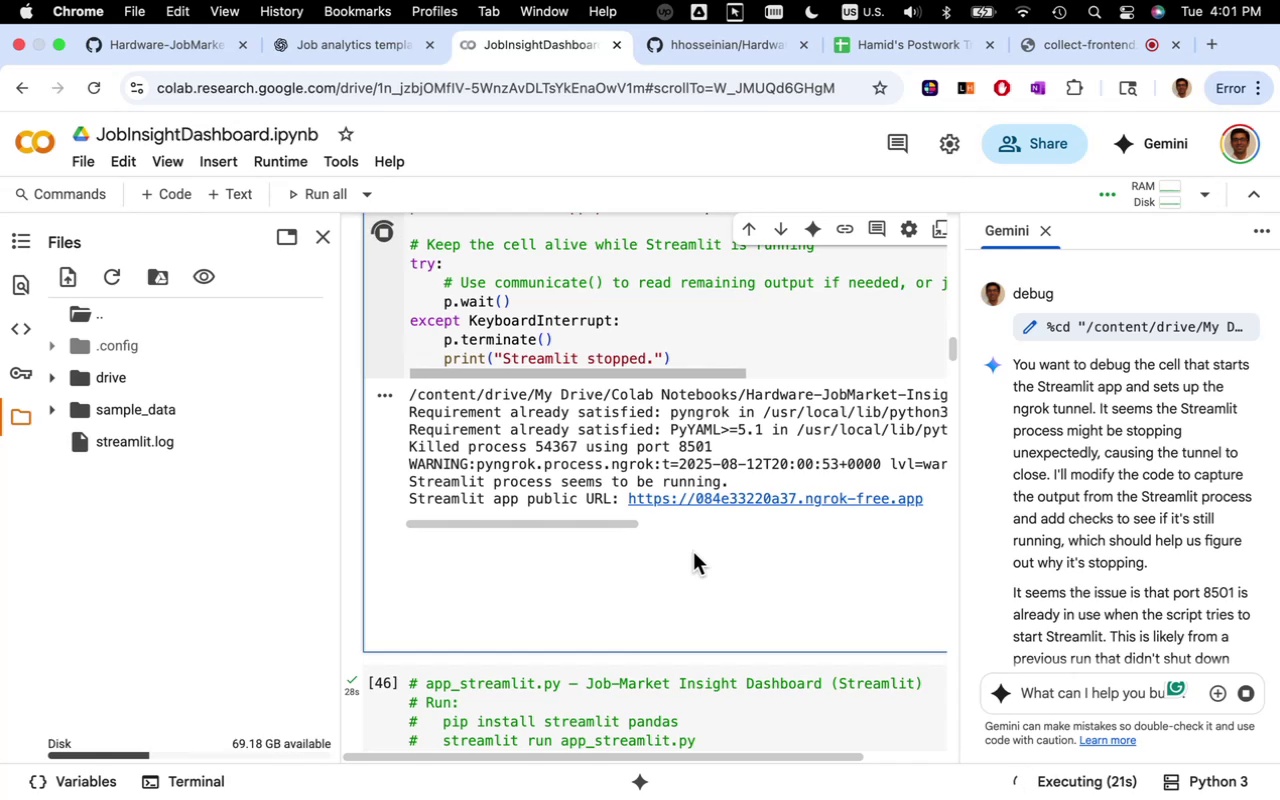 
scroll: coordinate [1037, 487], scroll_direction: down, amount: 9.0
 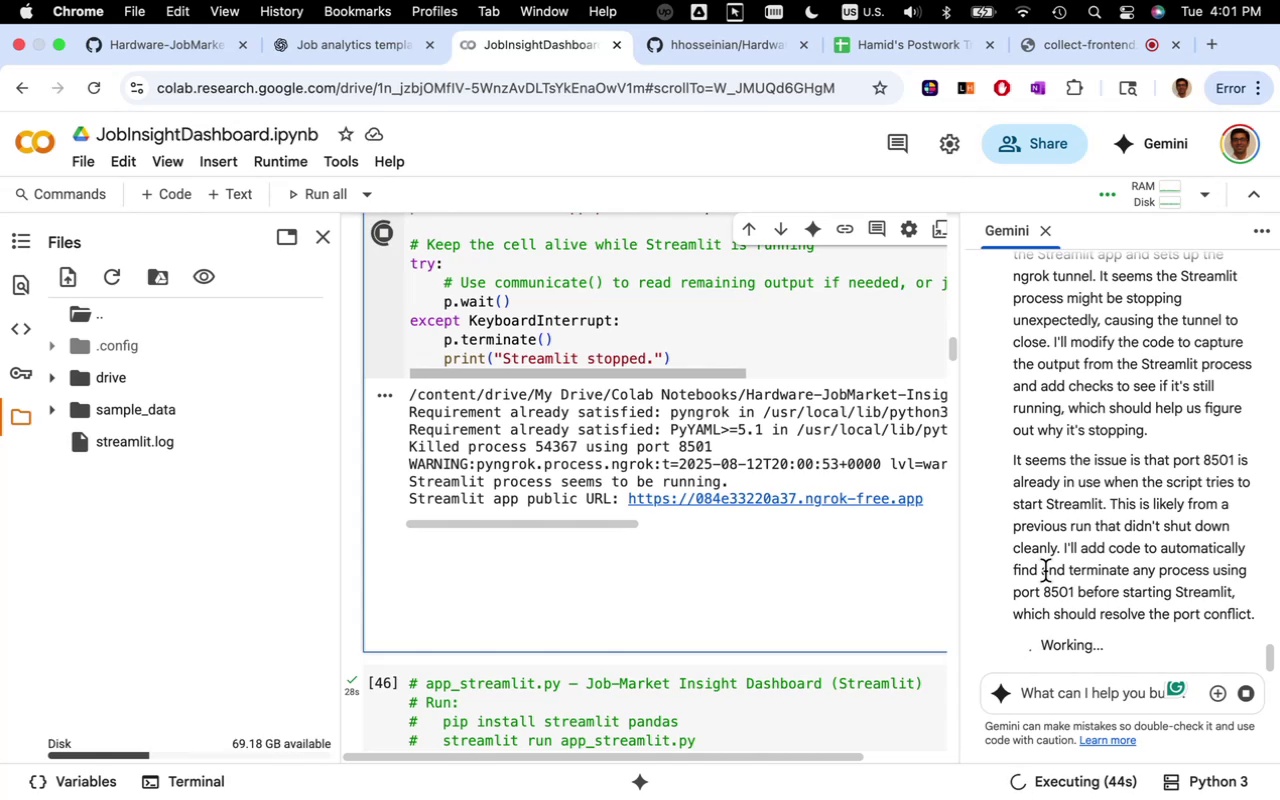 
wait(22.02)
 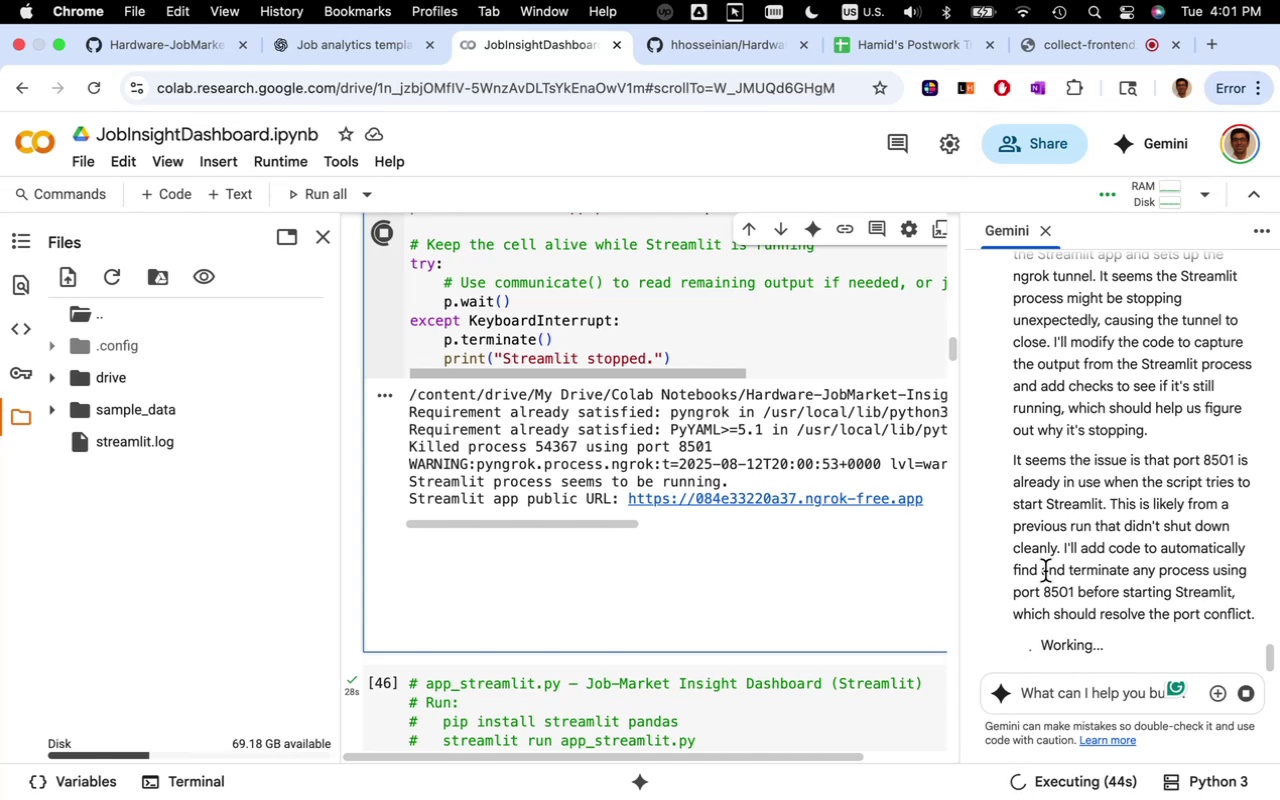 
left_click([821, 496])
 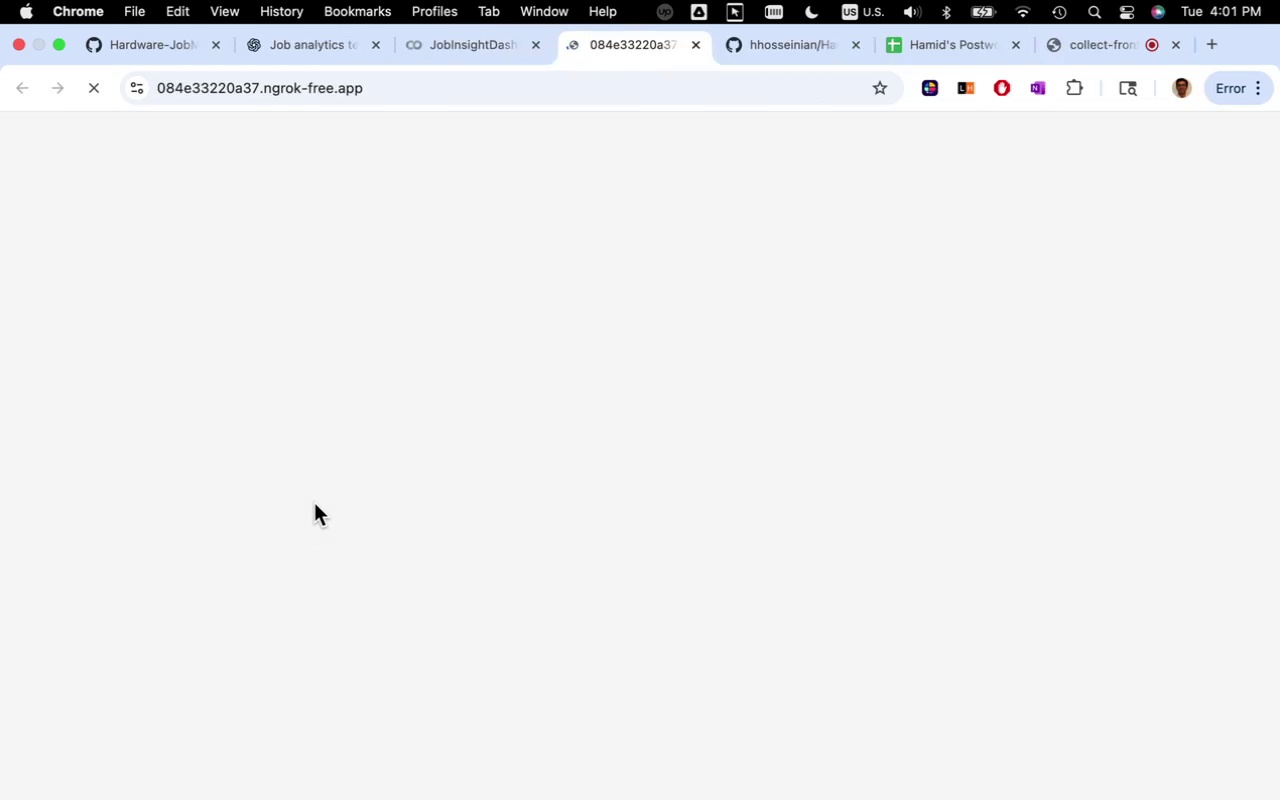 
wait(10.13)
 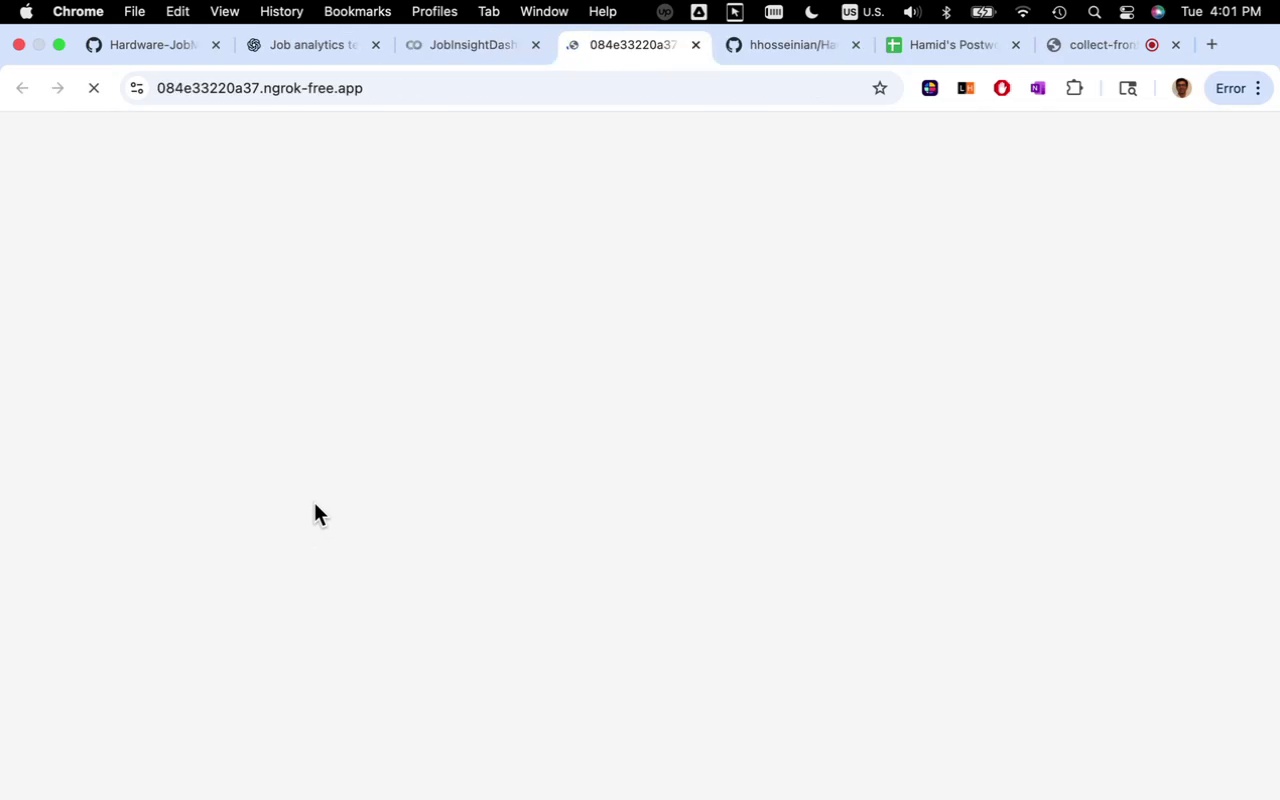 
mouse_move([463, 76])
 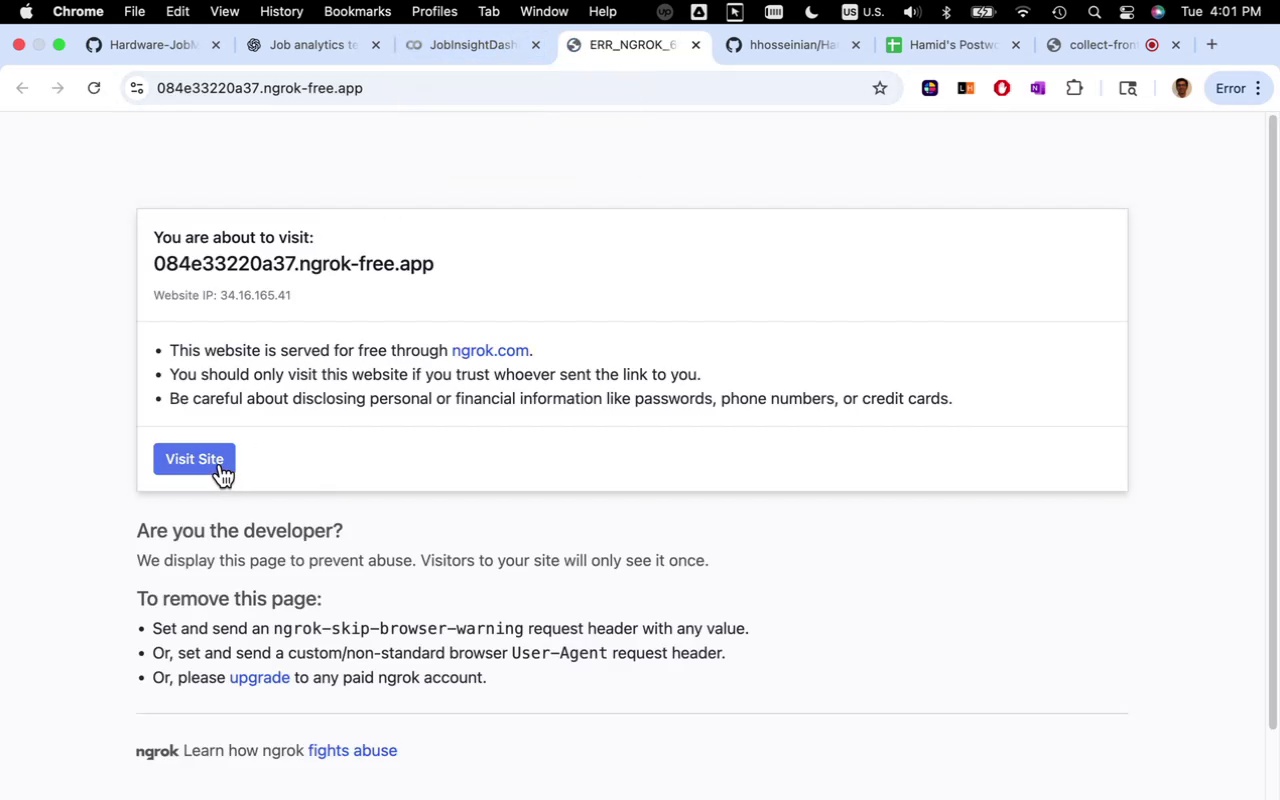 
left_click([218, 462])
 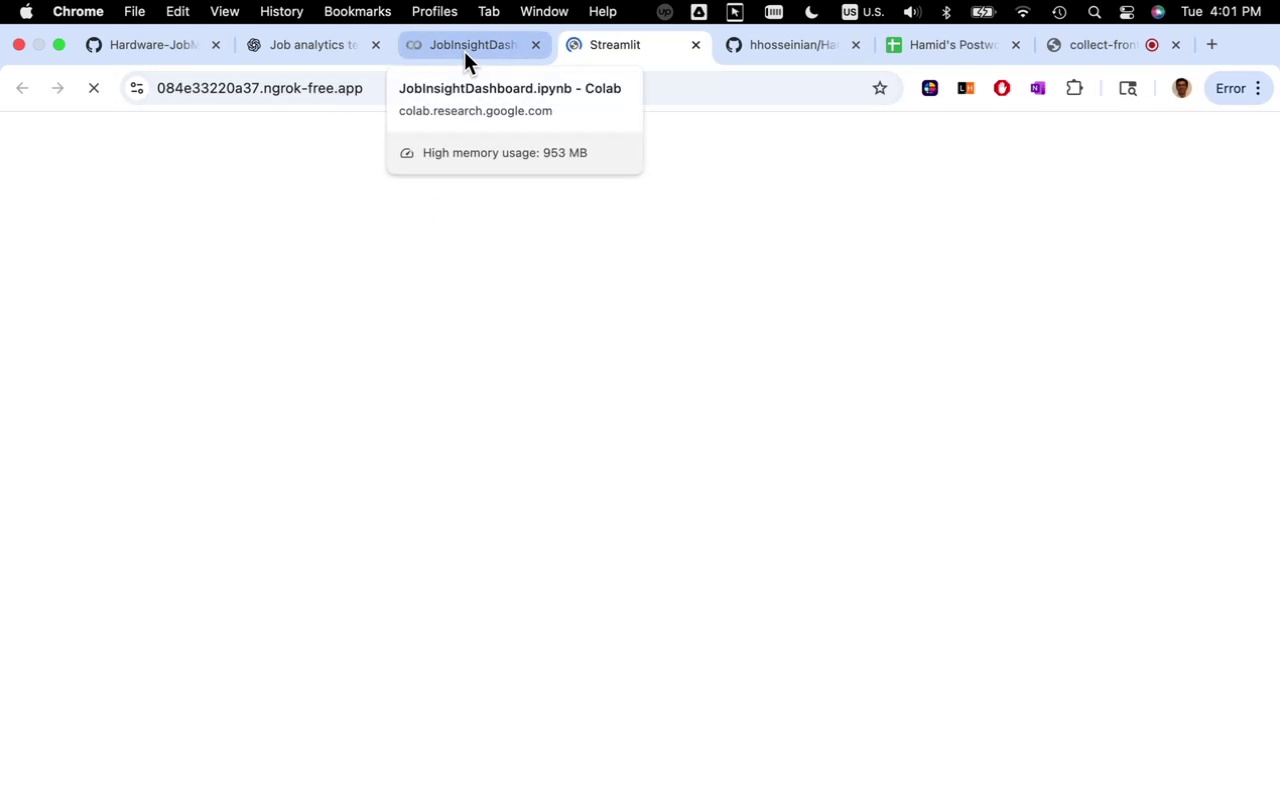 
left_click([464, 52])
 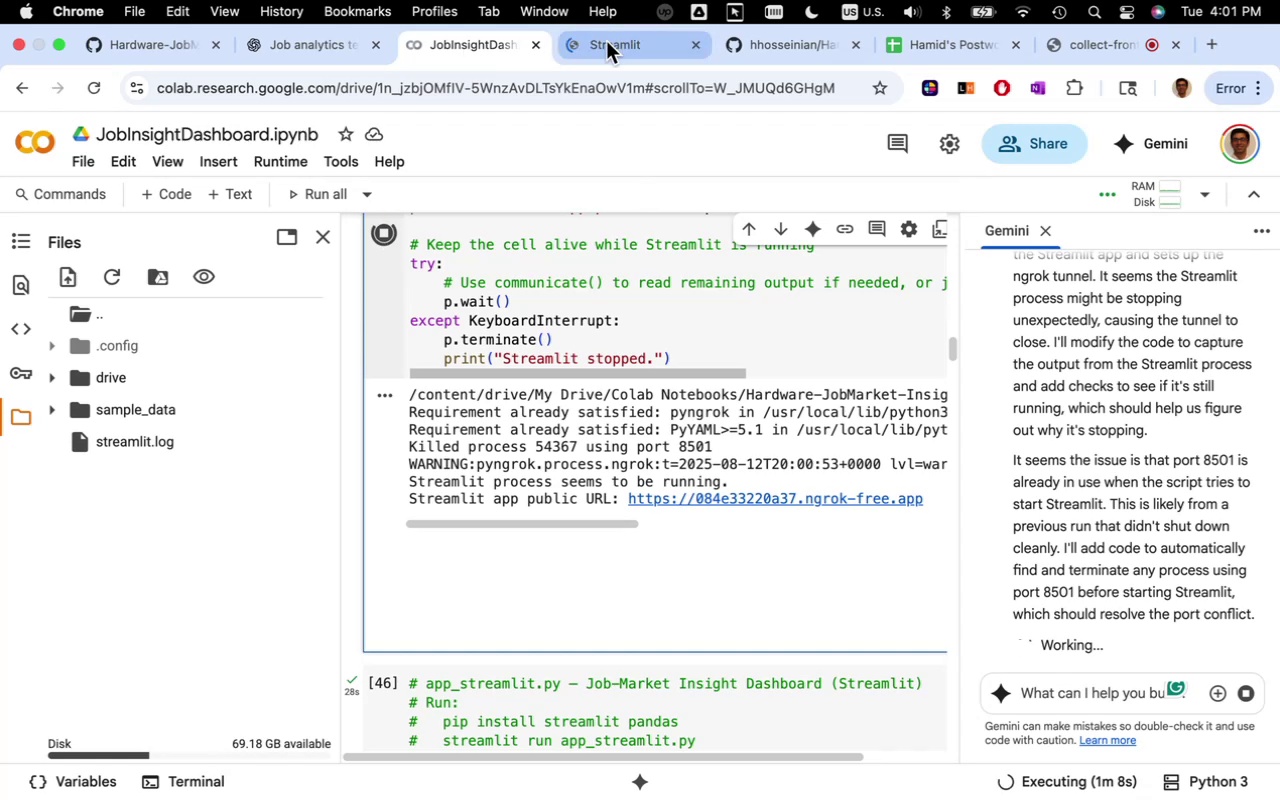 
left_click([606, 41])
 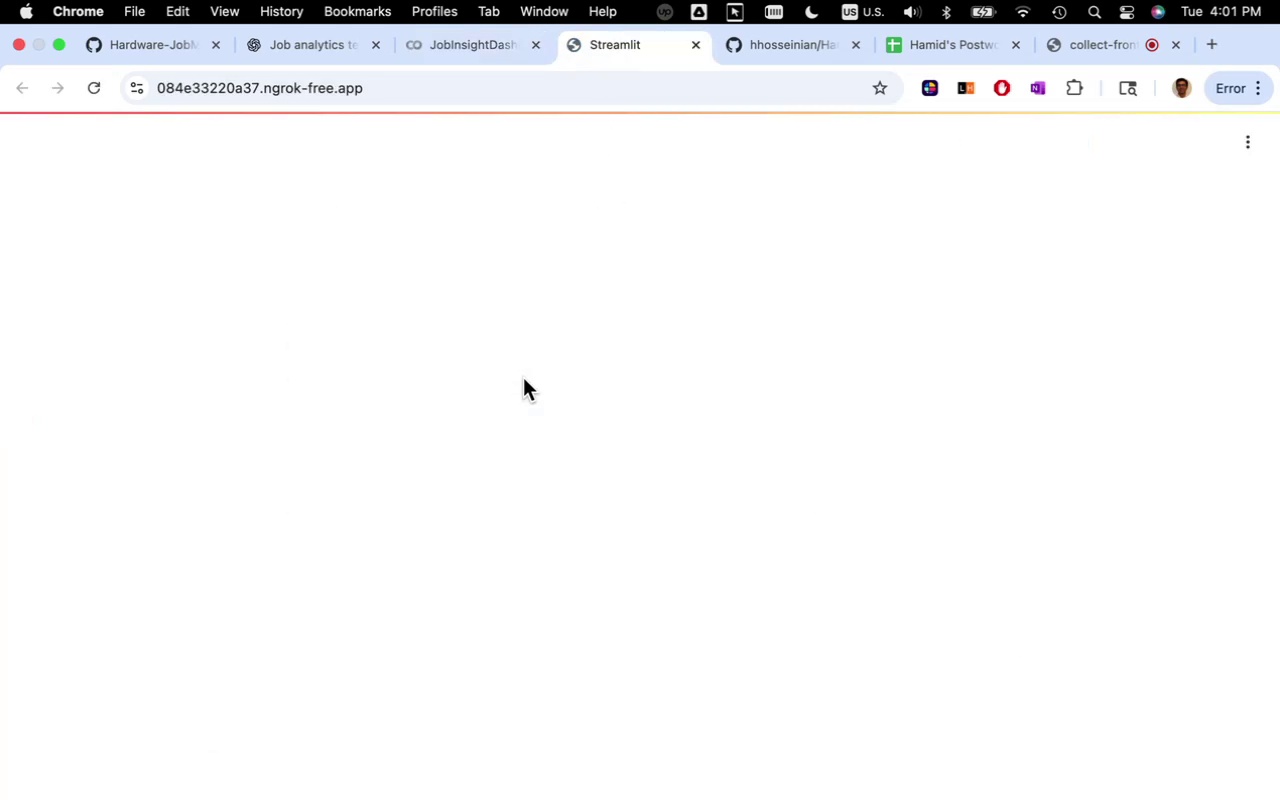 
wait(8.26)
 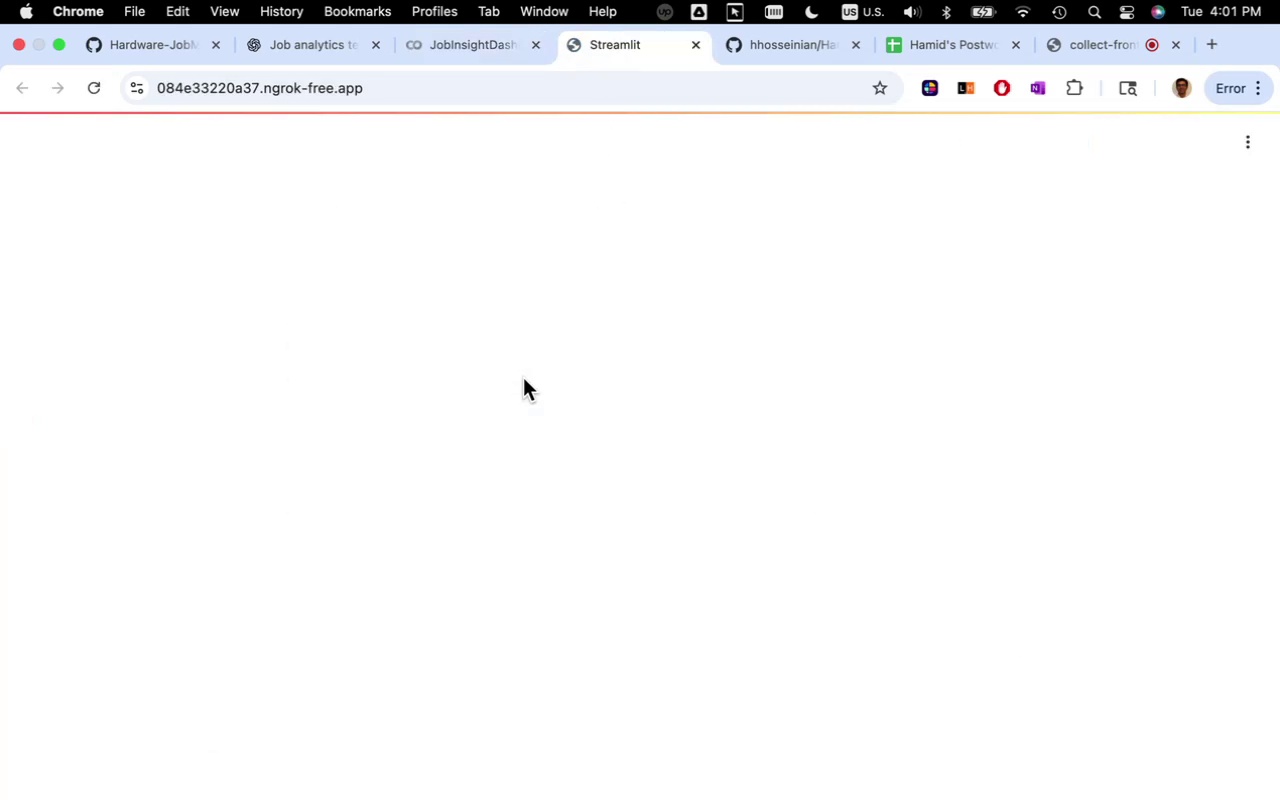 
scroll: coordinate [469, 511], scroll_direction: down, amount: 16.0
 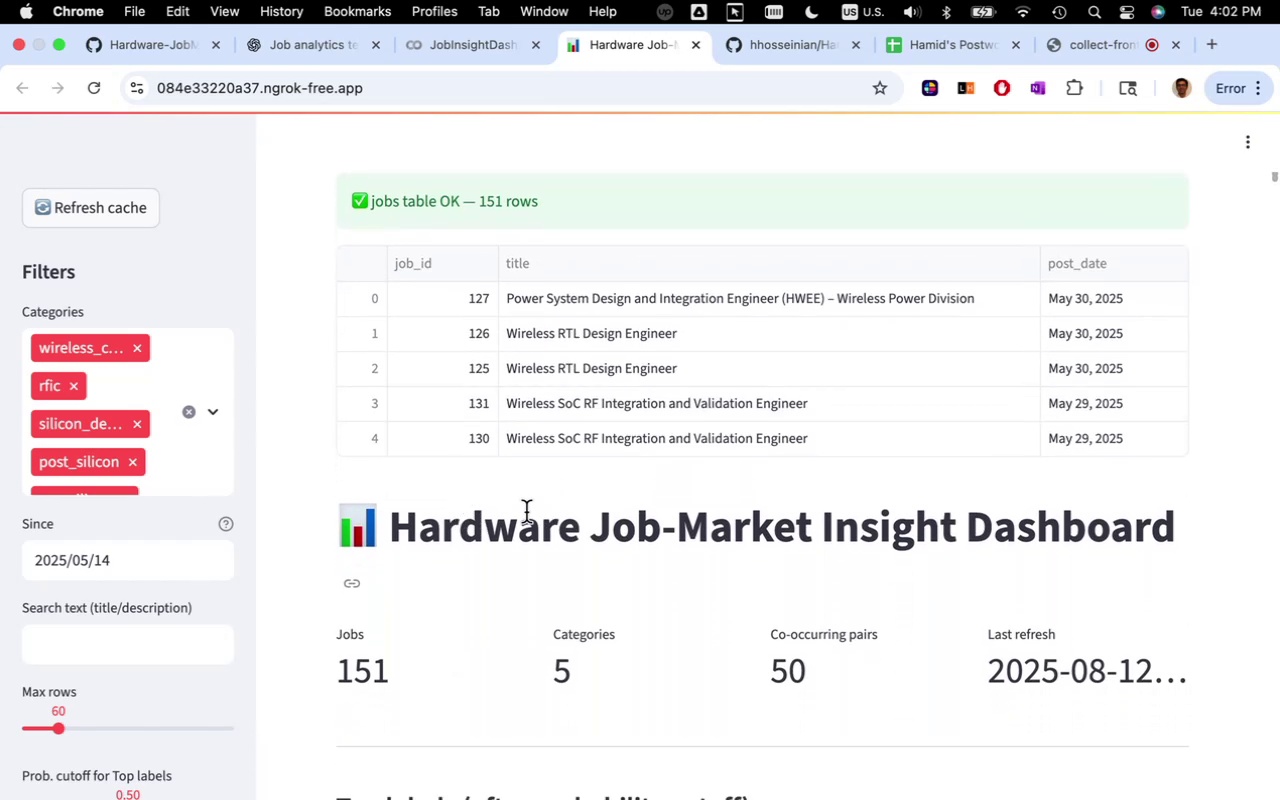 
wait(5.99)
 